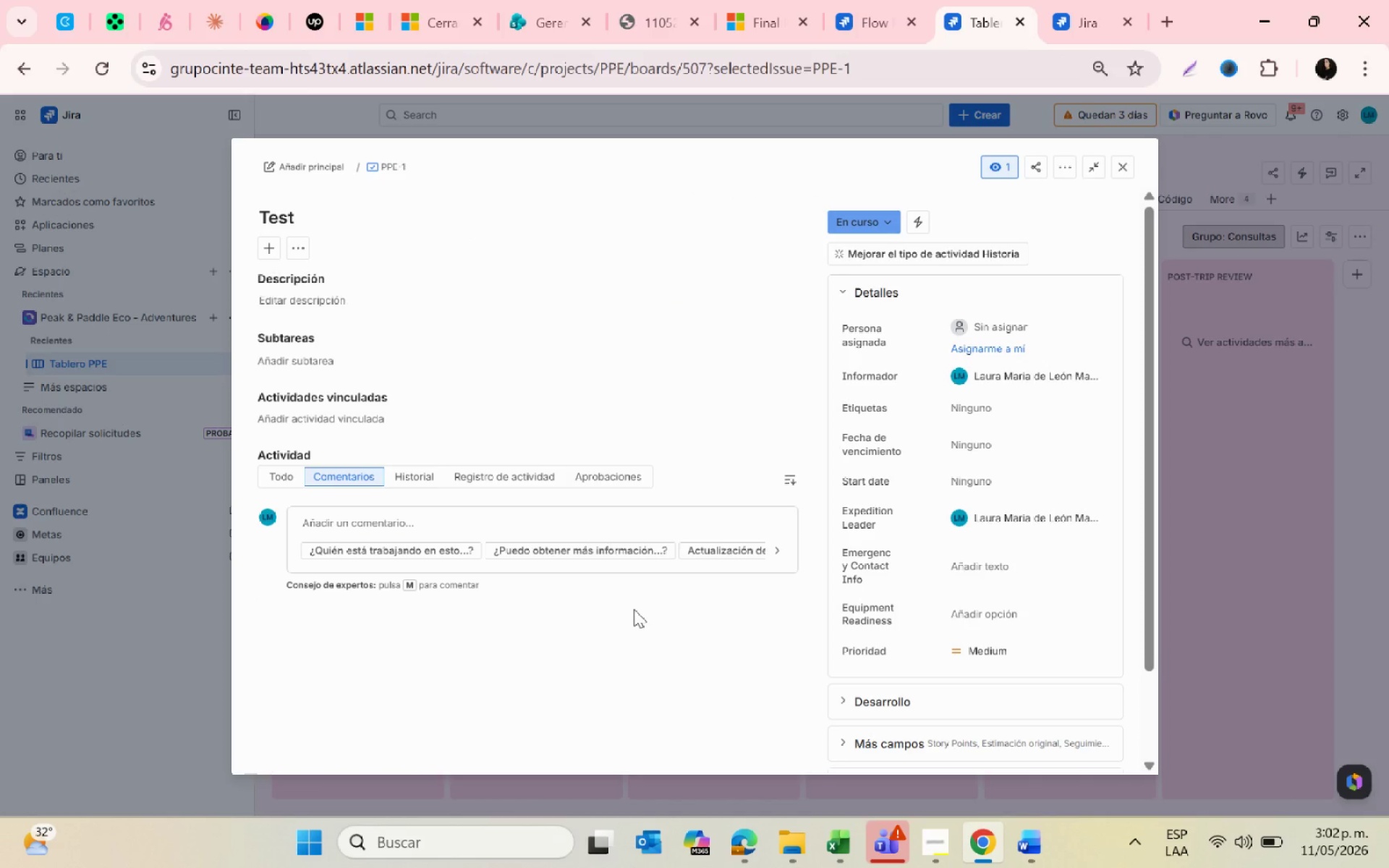 
left_click([424, 485])
 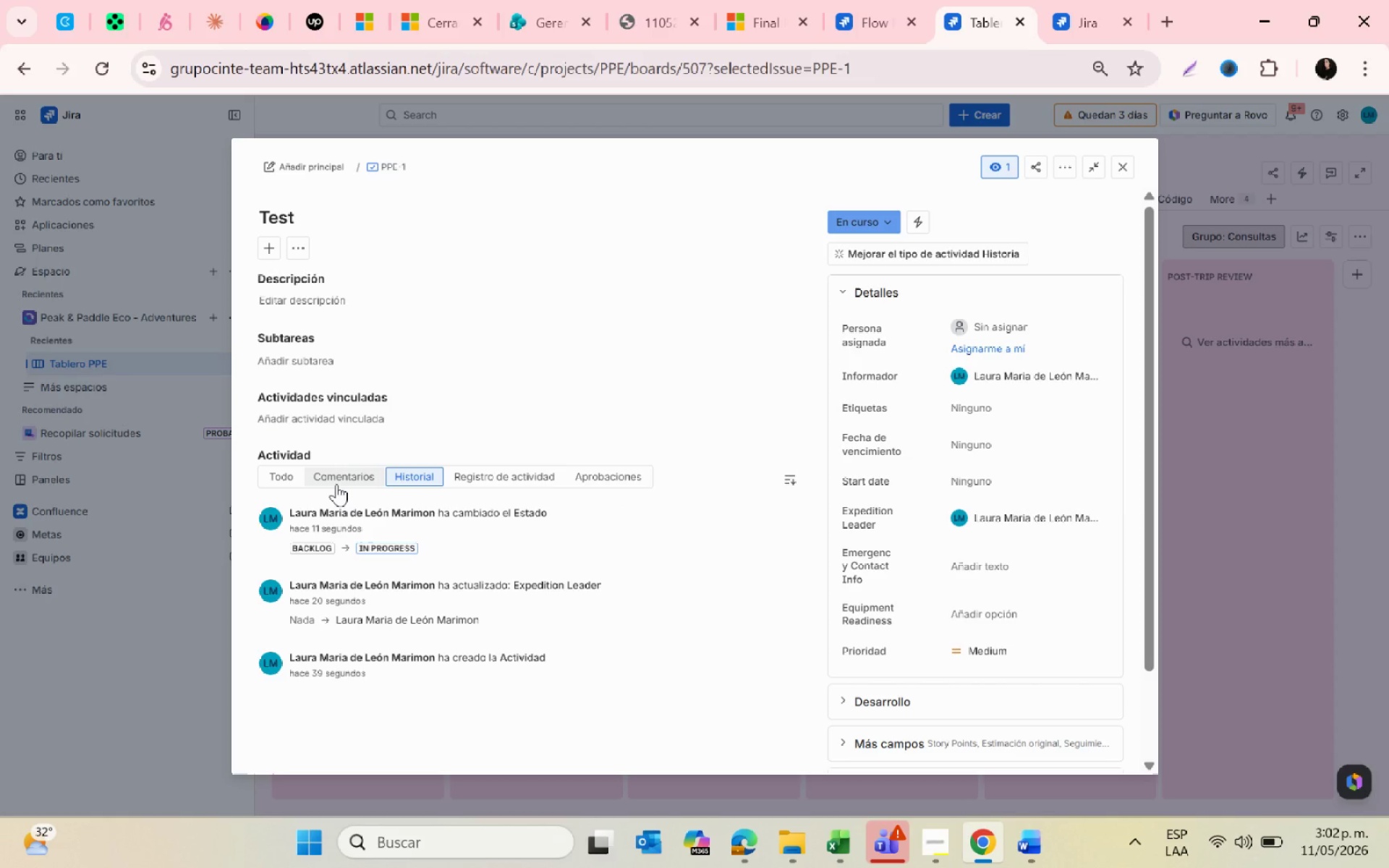 
left_click([332, 476])
 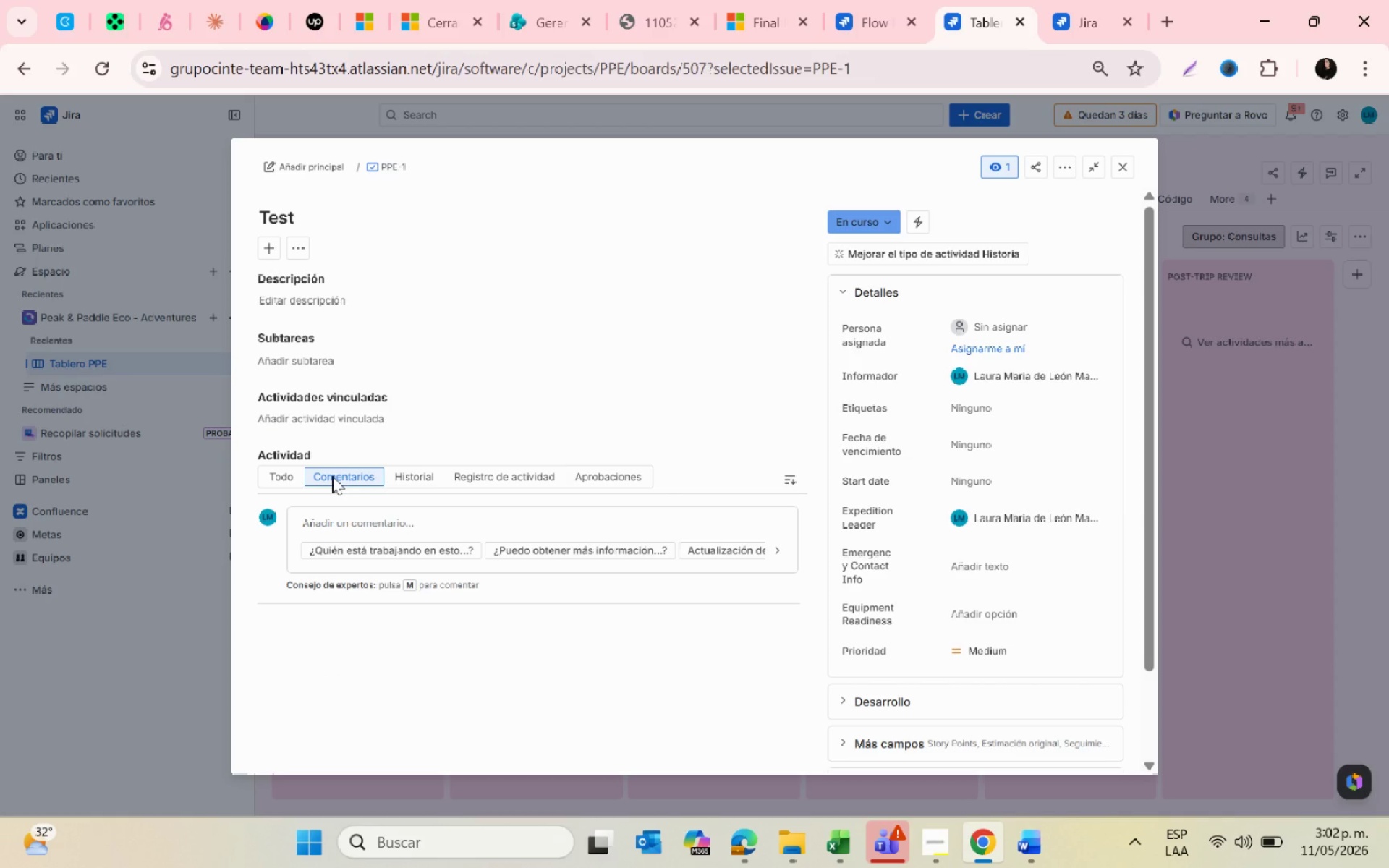 
scroll: coordinate [340, 476], scroll_direction: down, amount: 2.0
 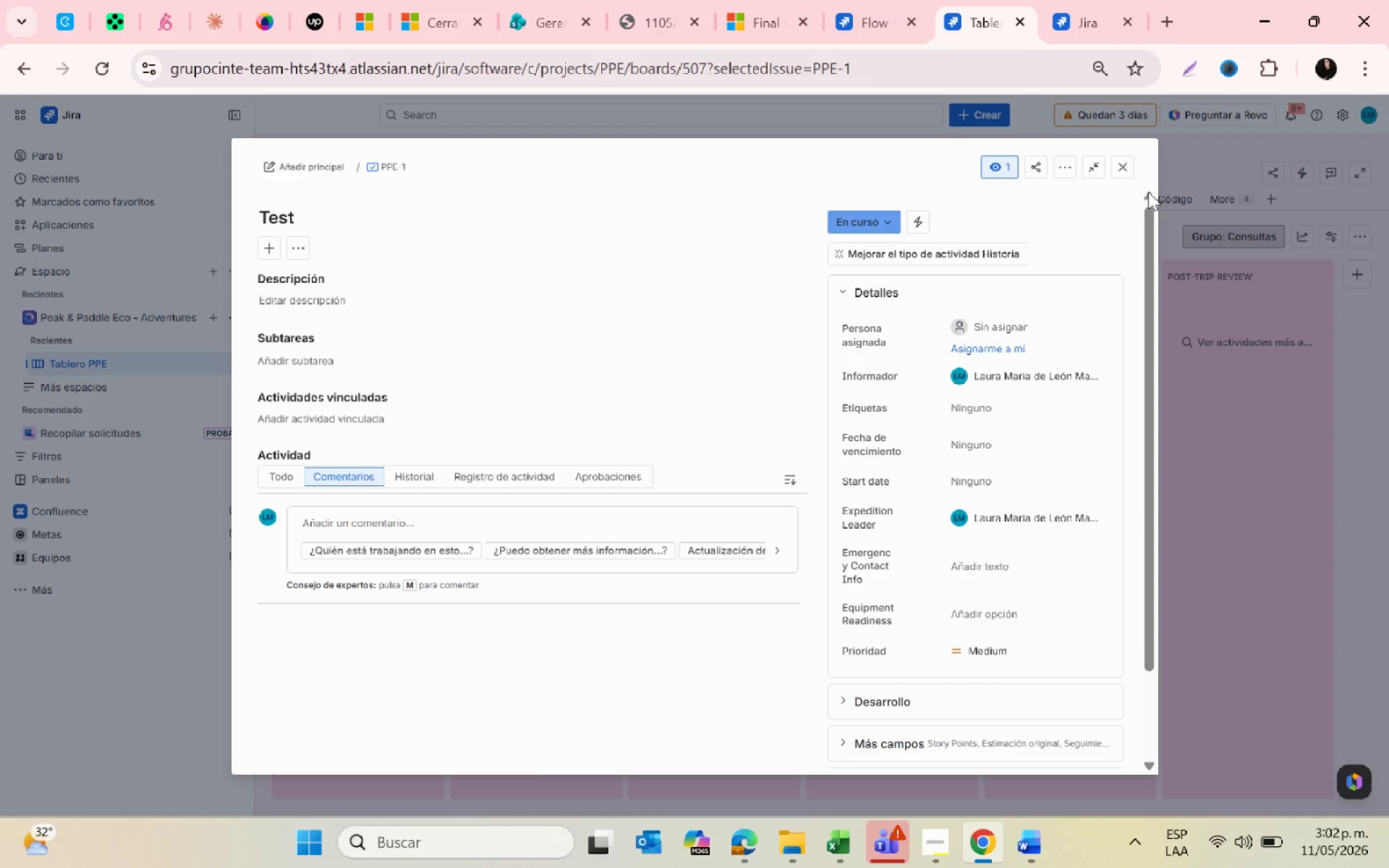 
left_click([1105, 165])
 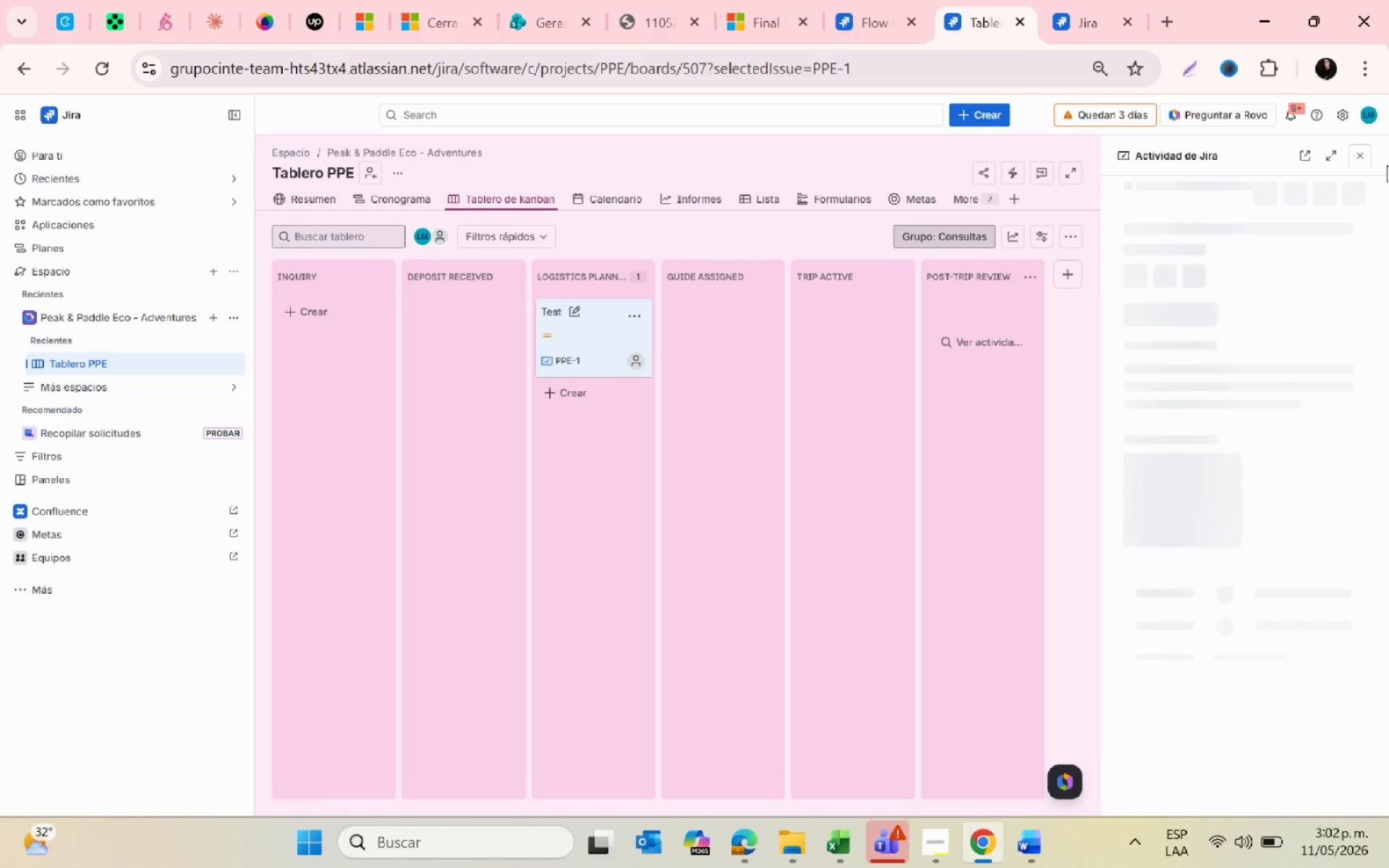 
left_click([1364, 156])
 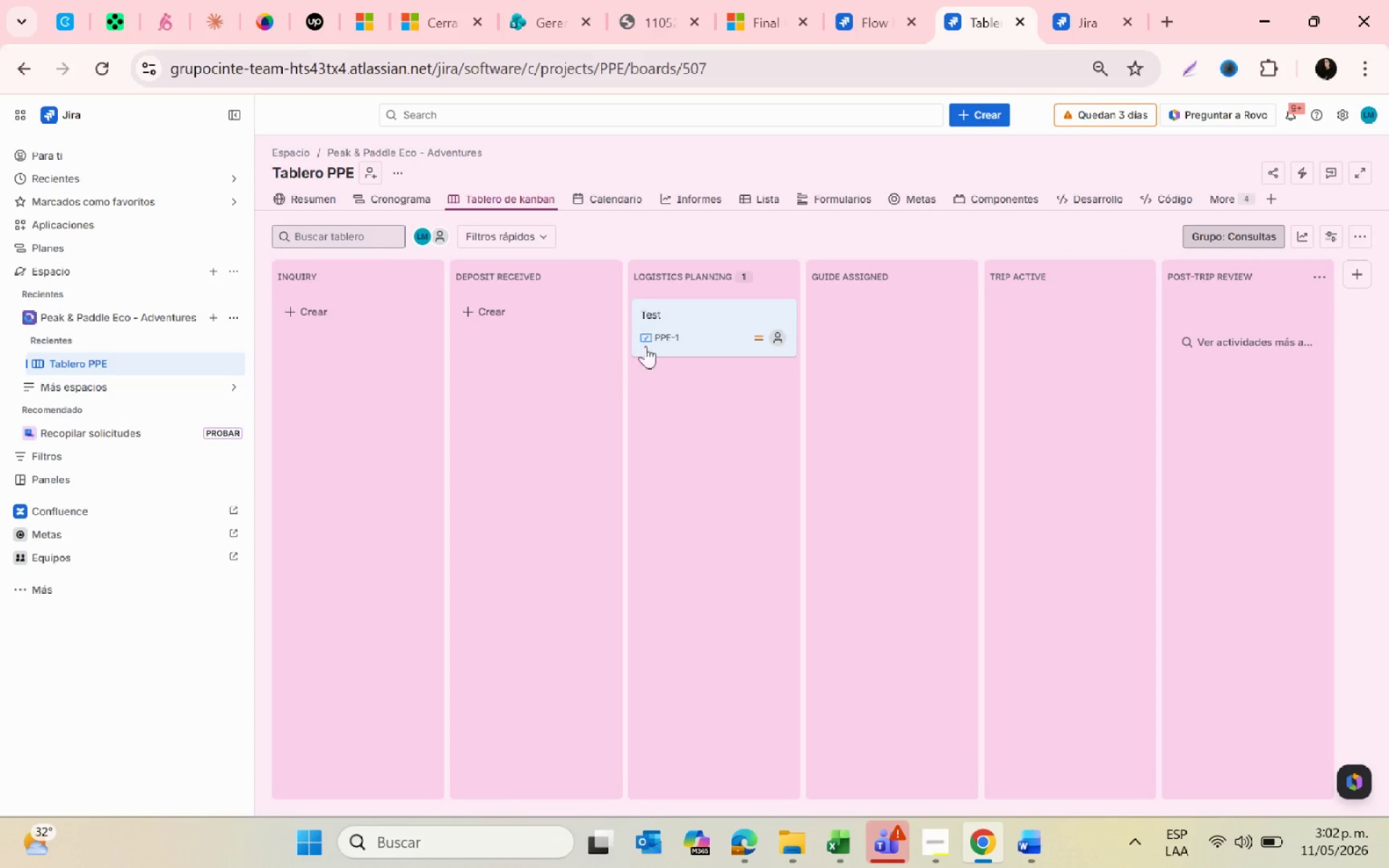 
left_click([744, 326])
 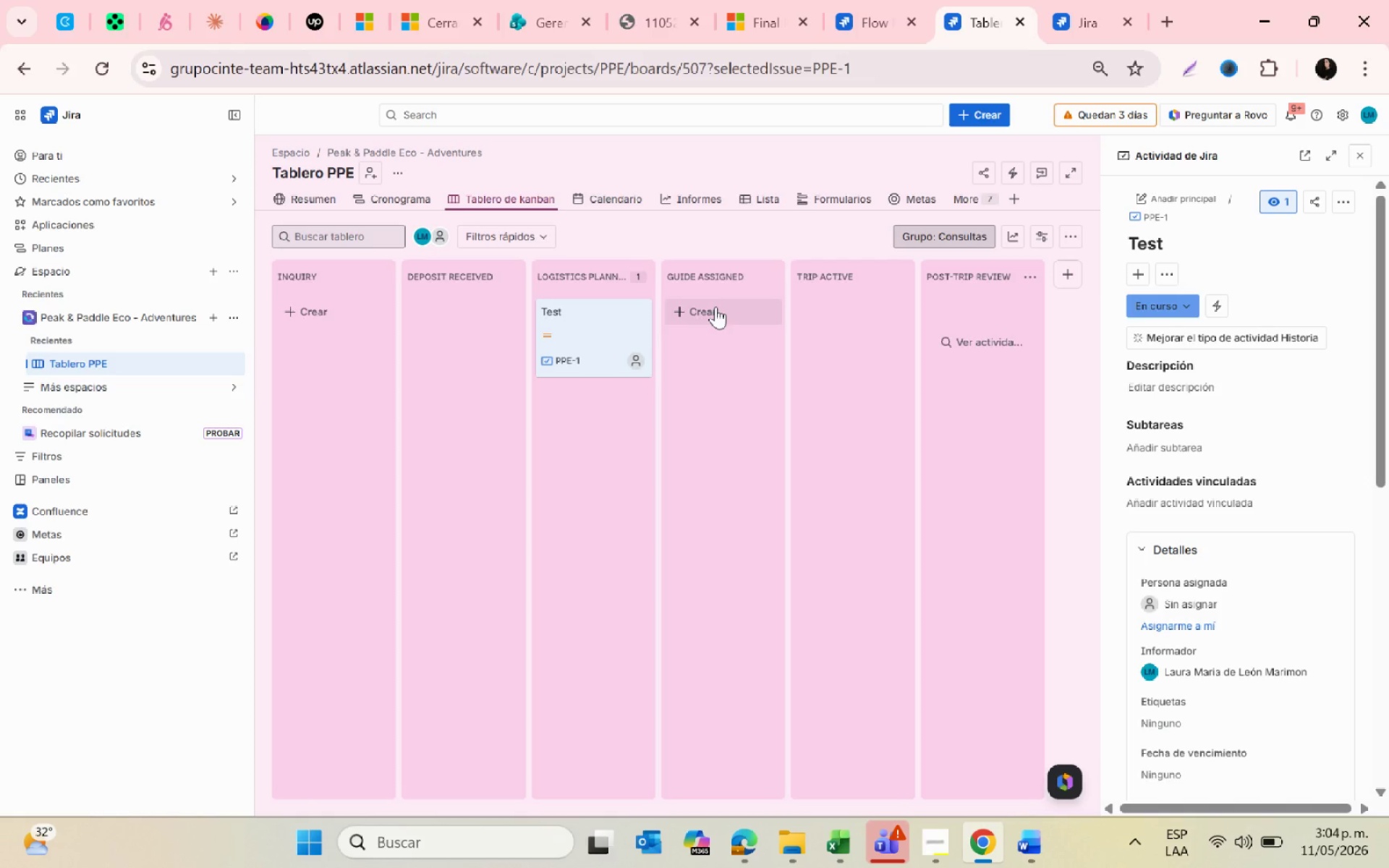 
wait(139.77)
 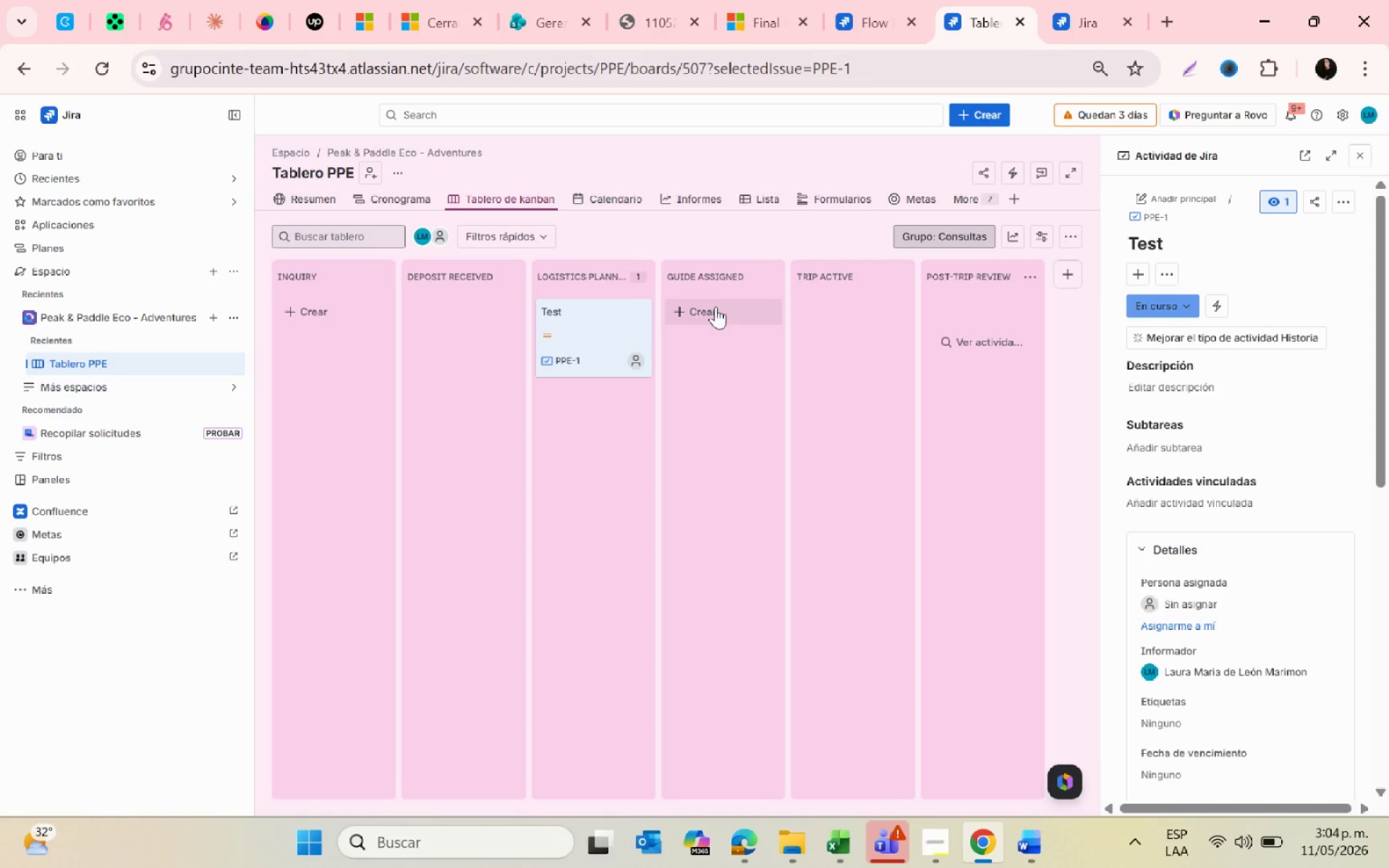 
left_click([1355, 154])
 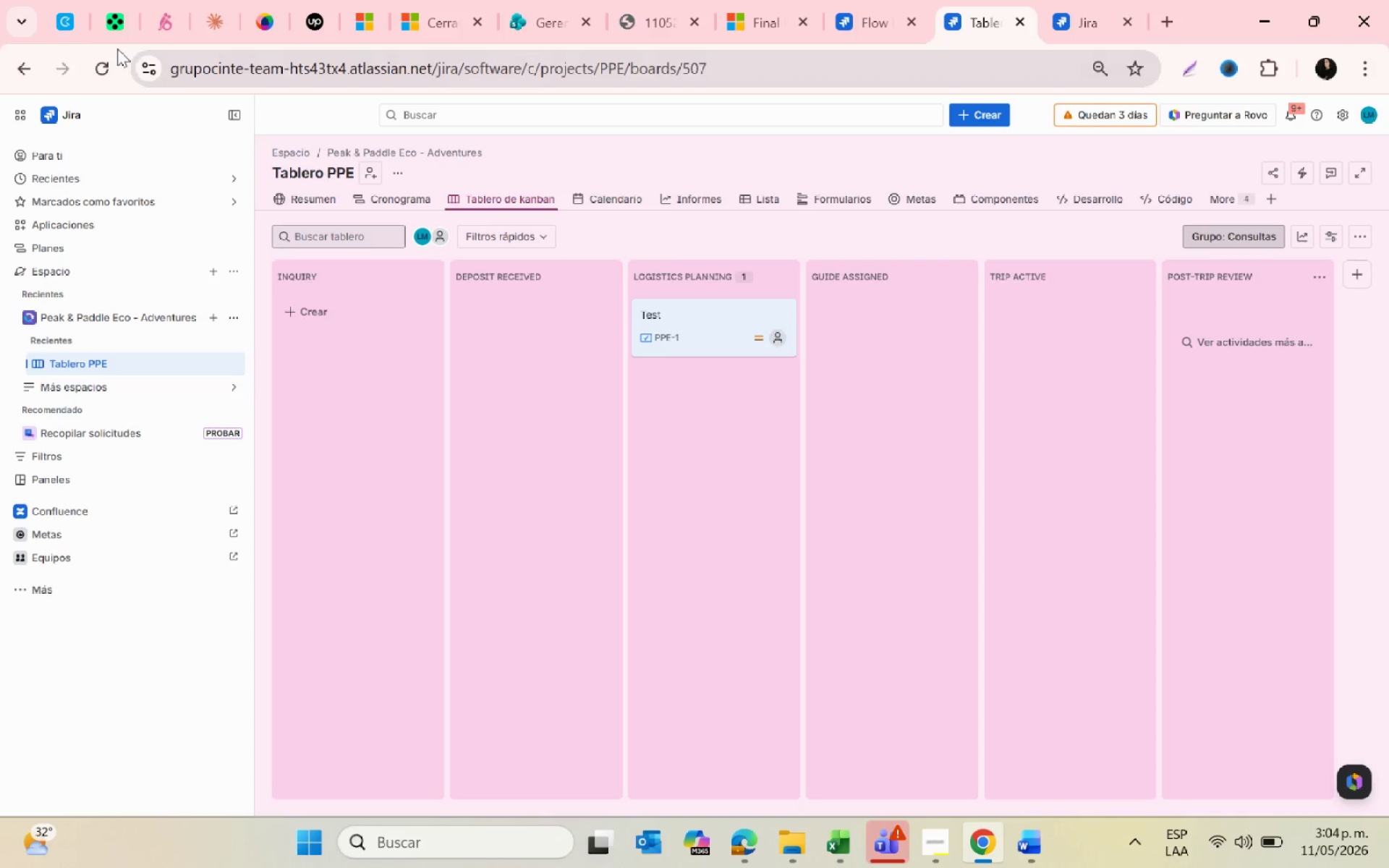 
left_click([100, 63])
 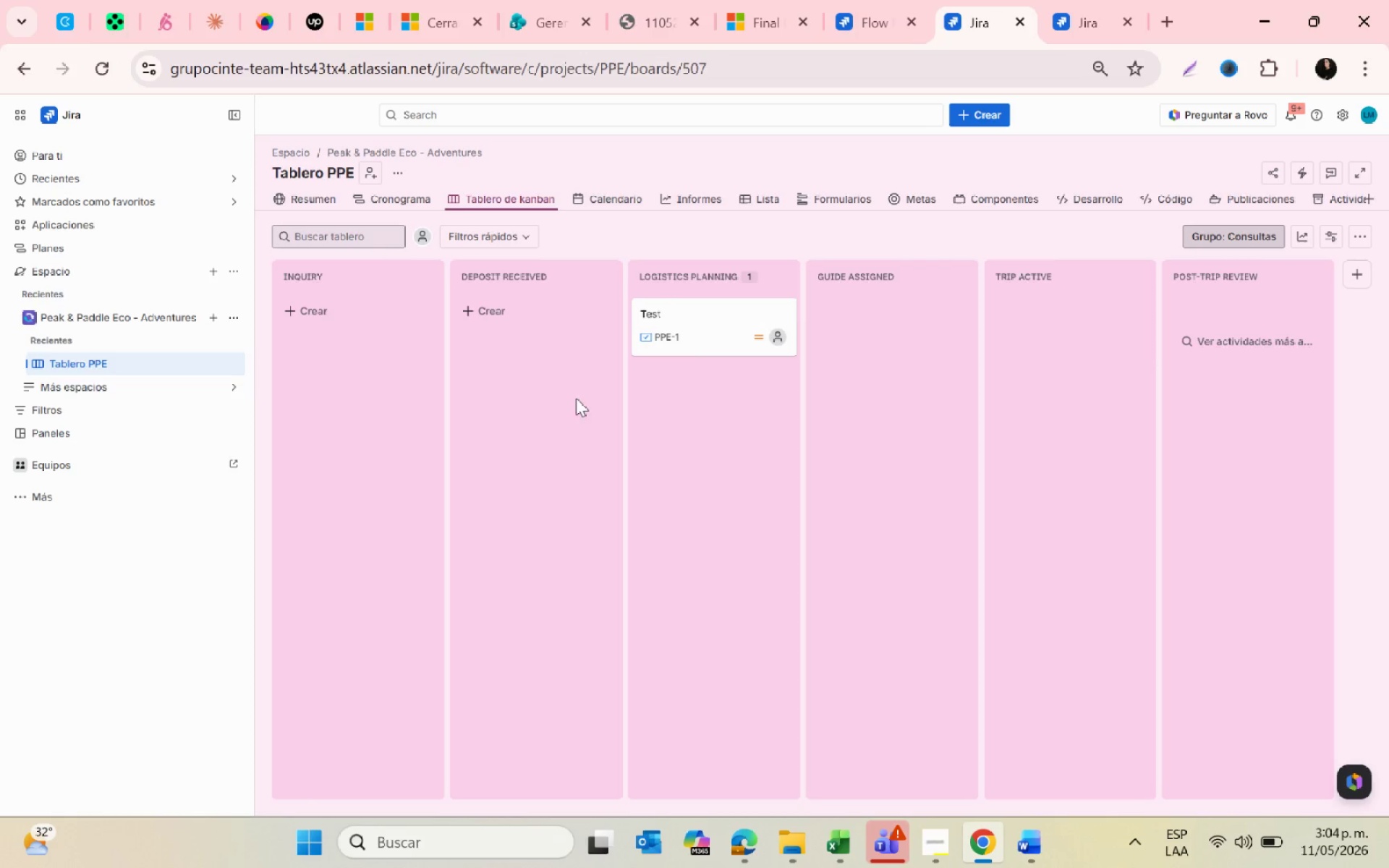 
left_click([693, 338])
 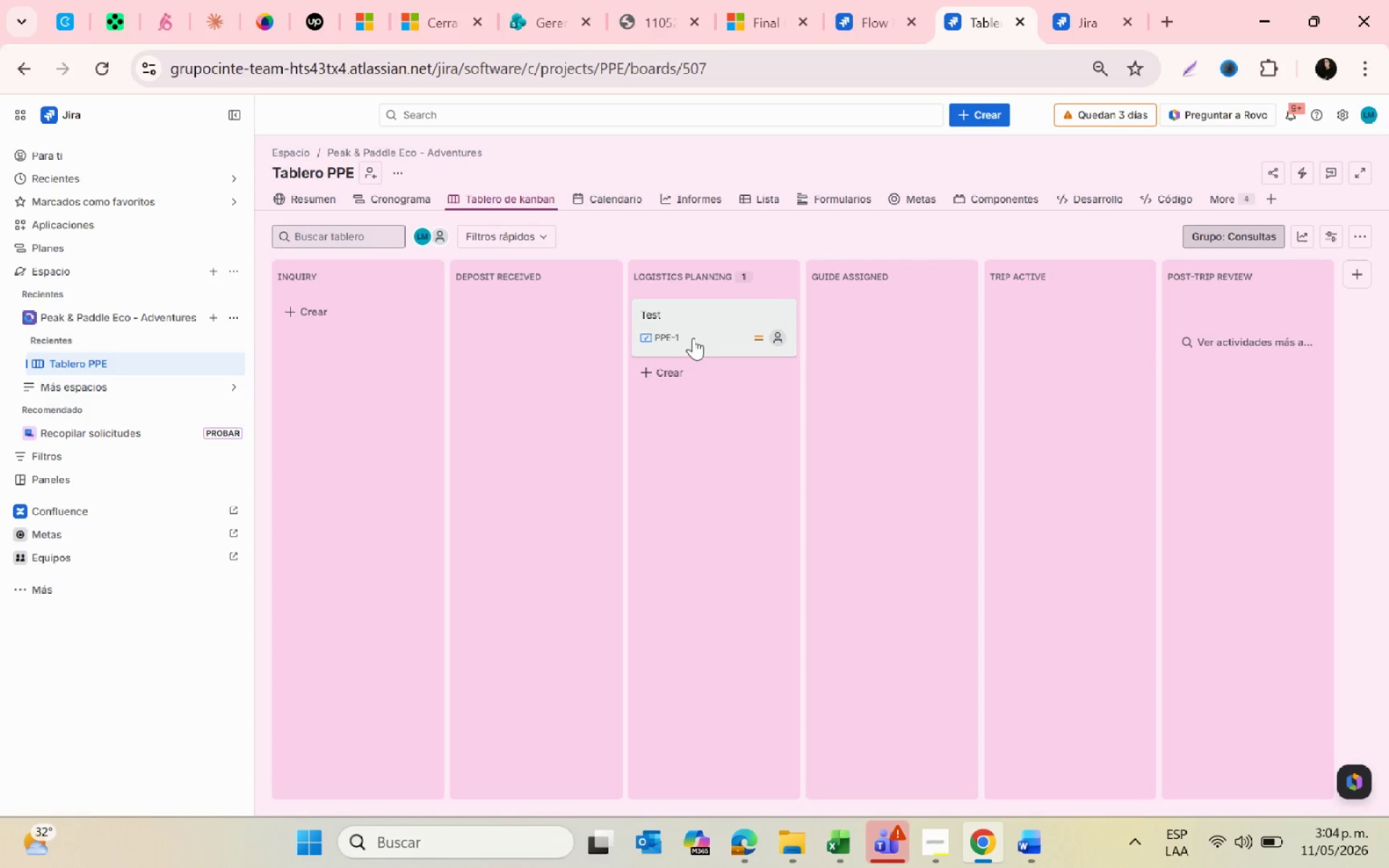 
left_click([690, 324])
 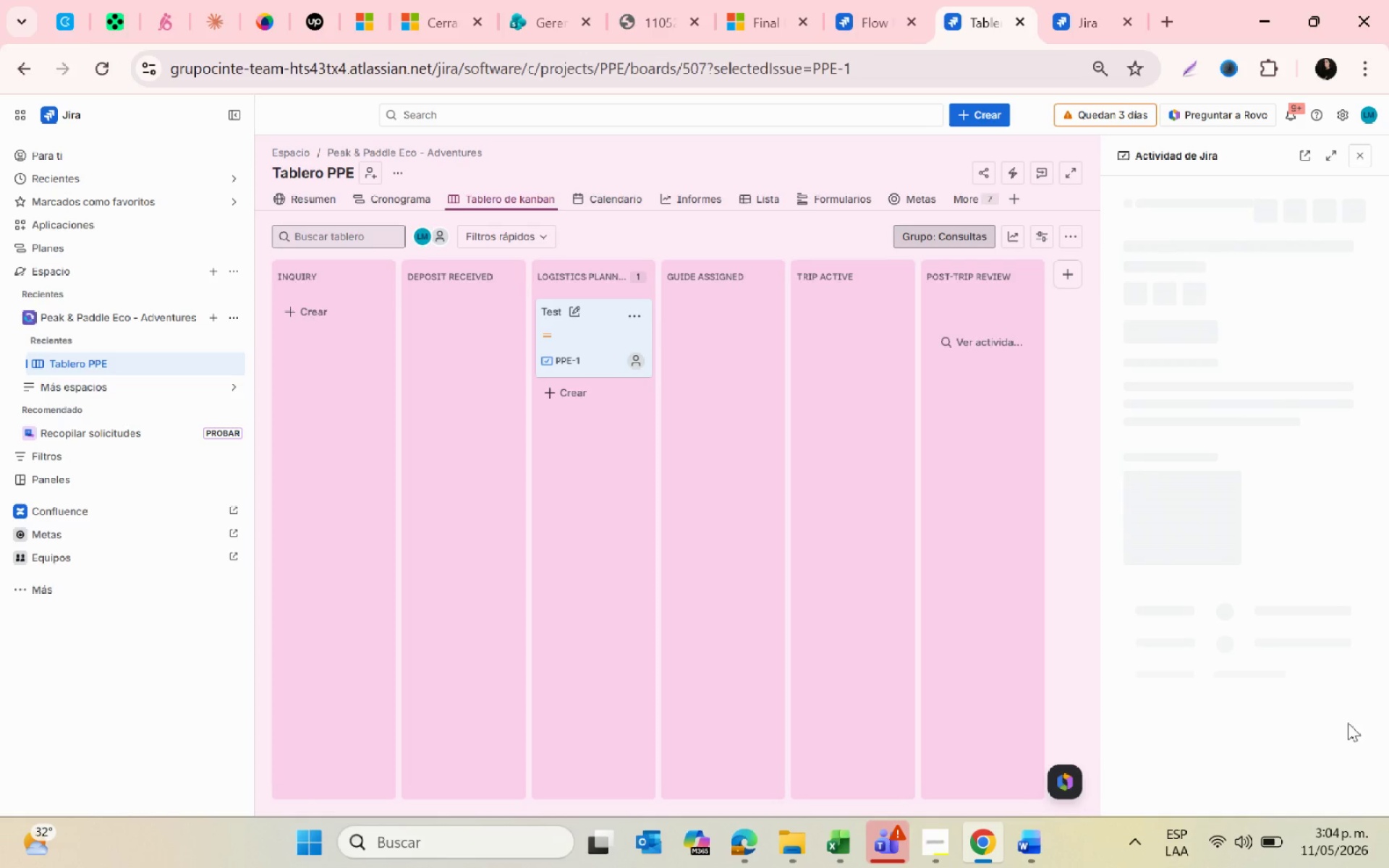 
scroll: coordinate [1246, 697], scroll_direction: down, amount: 10.0
 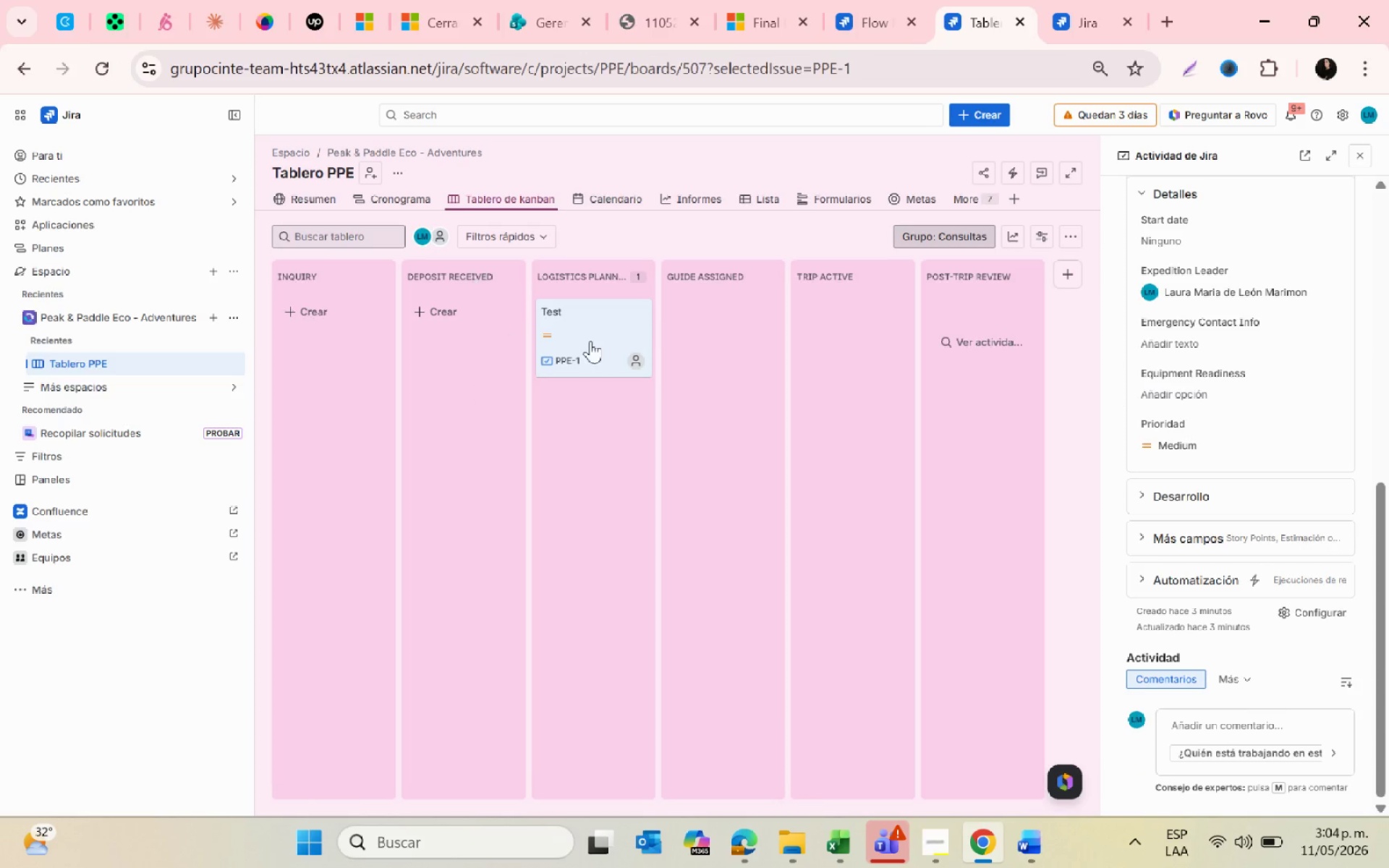 
double_click([603, 326])
 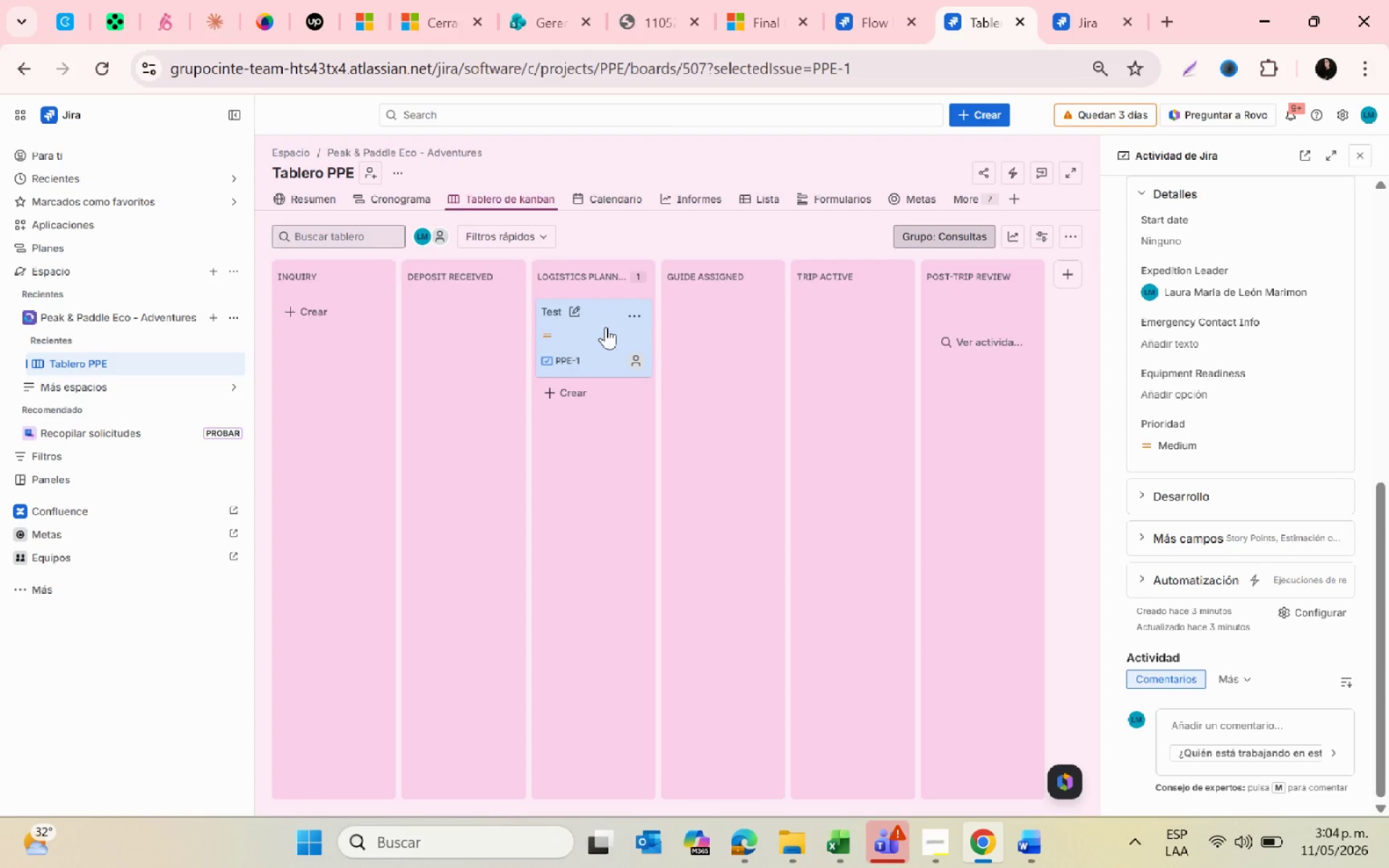 
double_click([606, 328])
 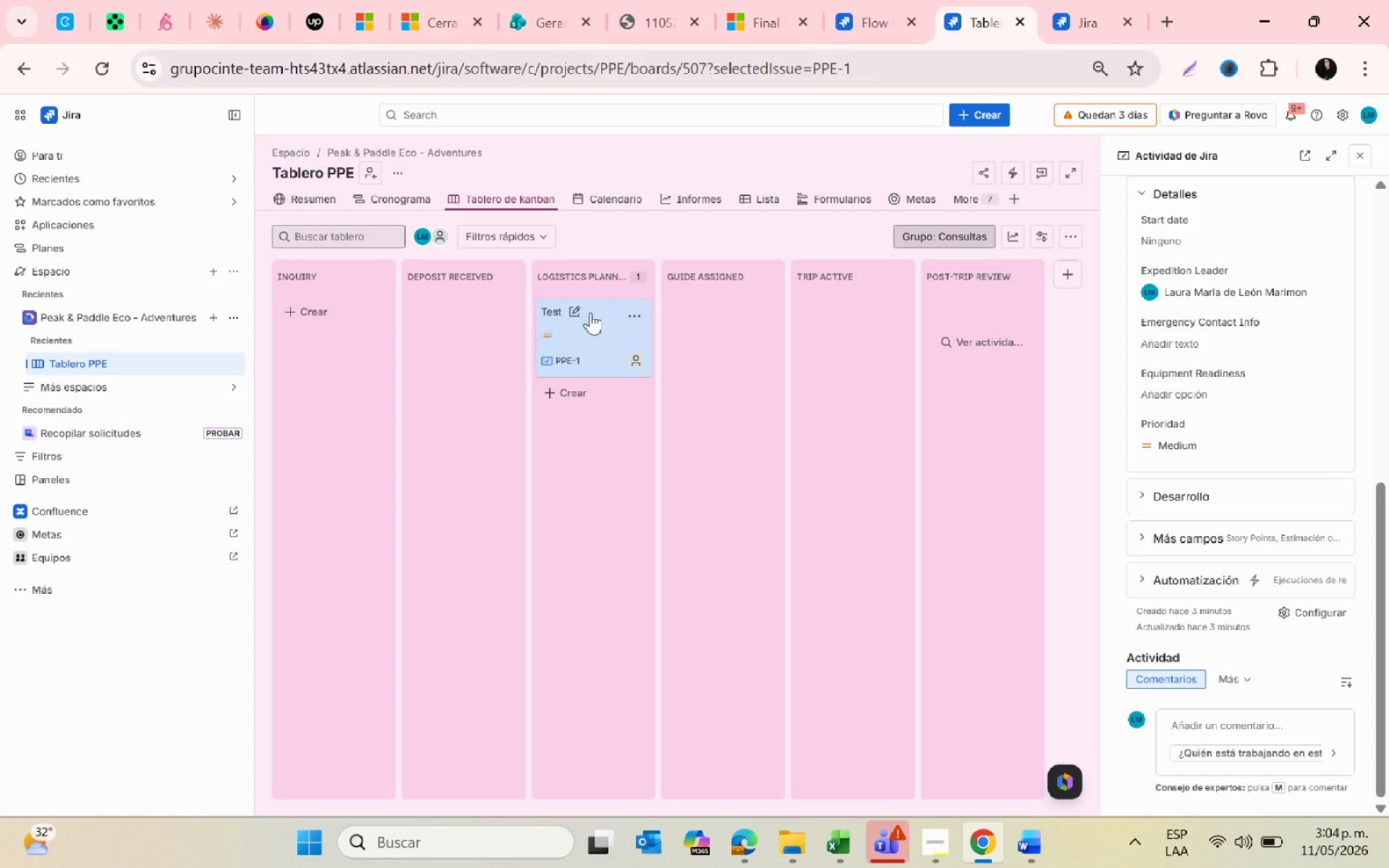 
left_click([548, 317])
 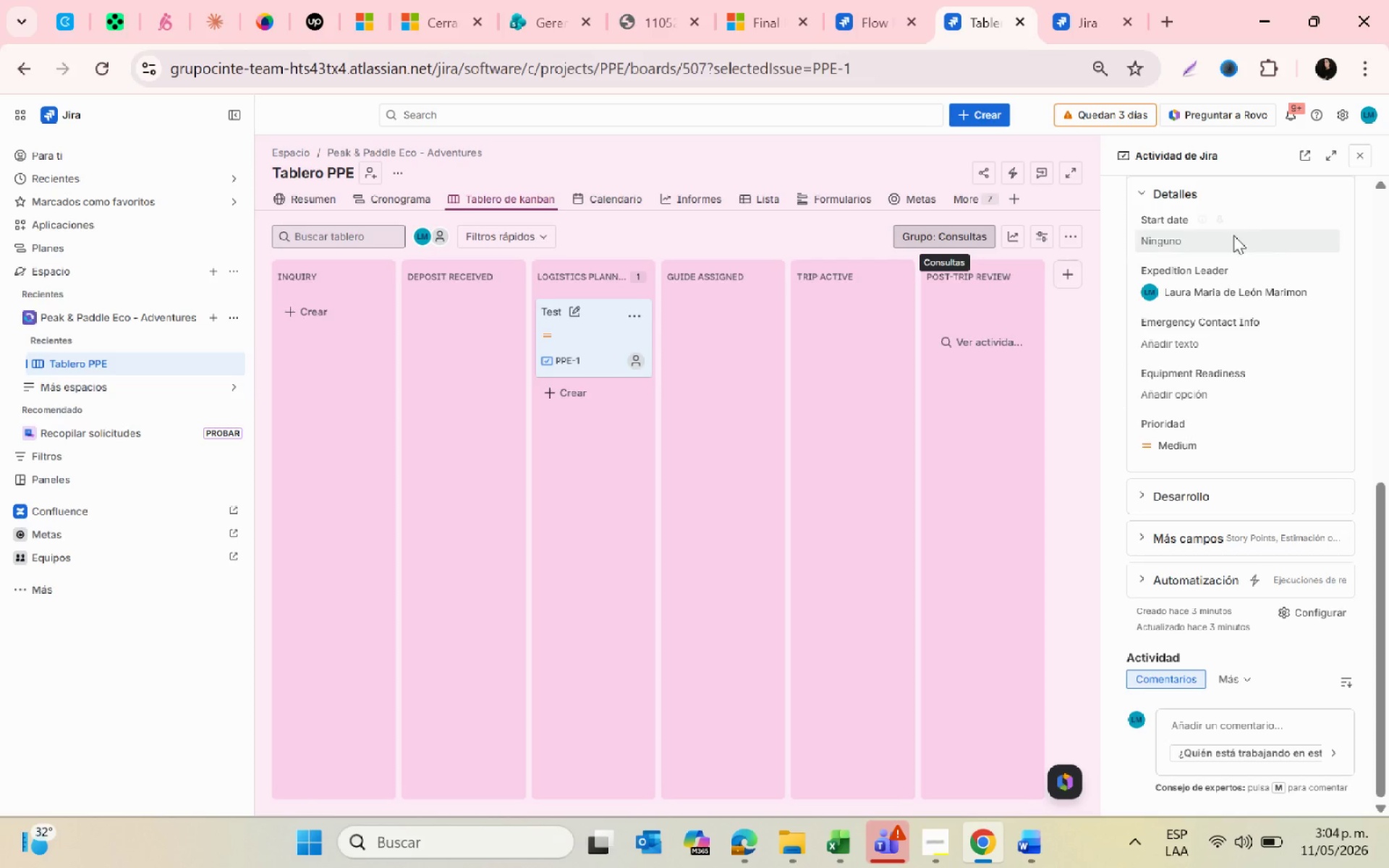 
left_click([1354, 165])
 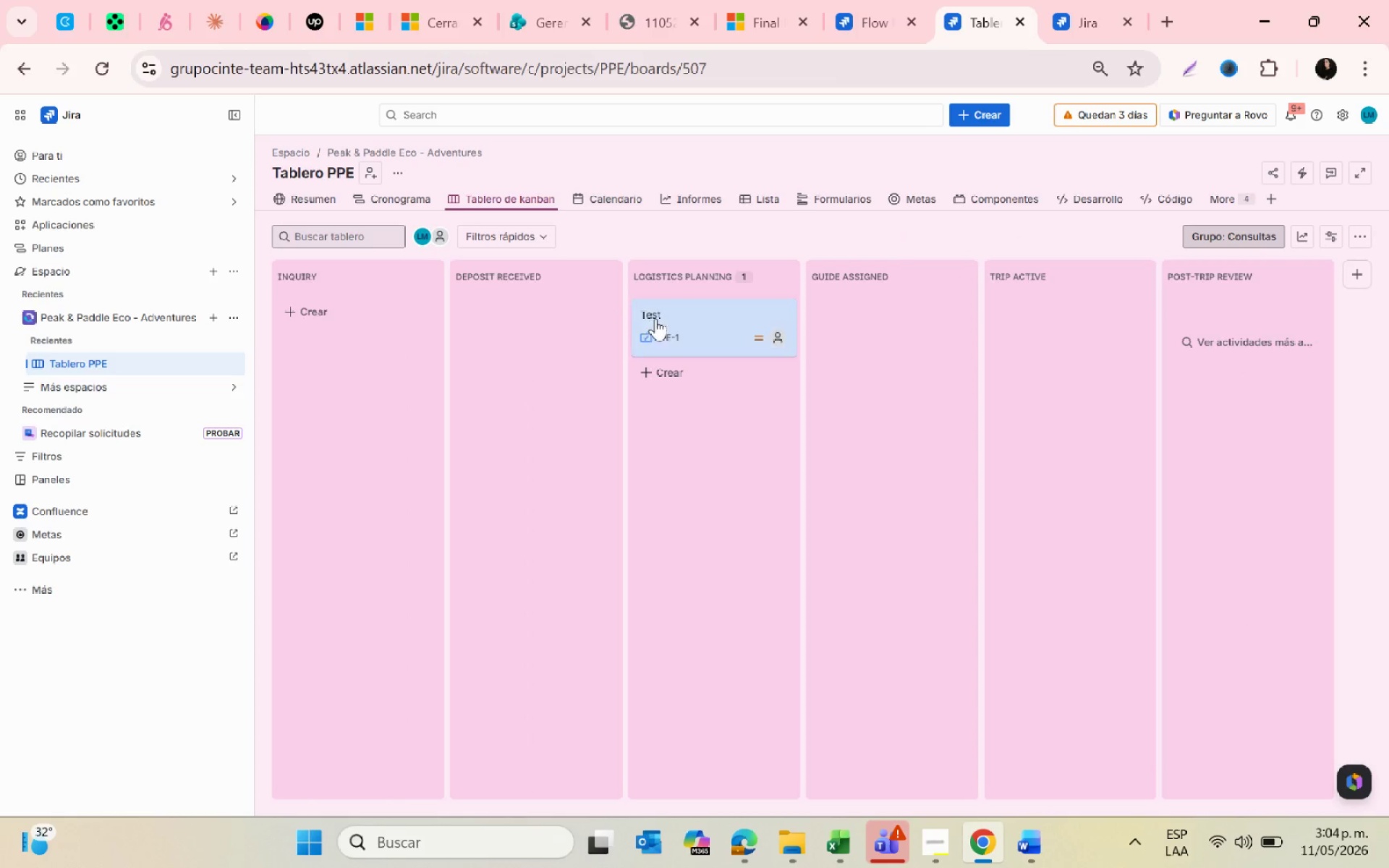 
double_click([681, 318])
 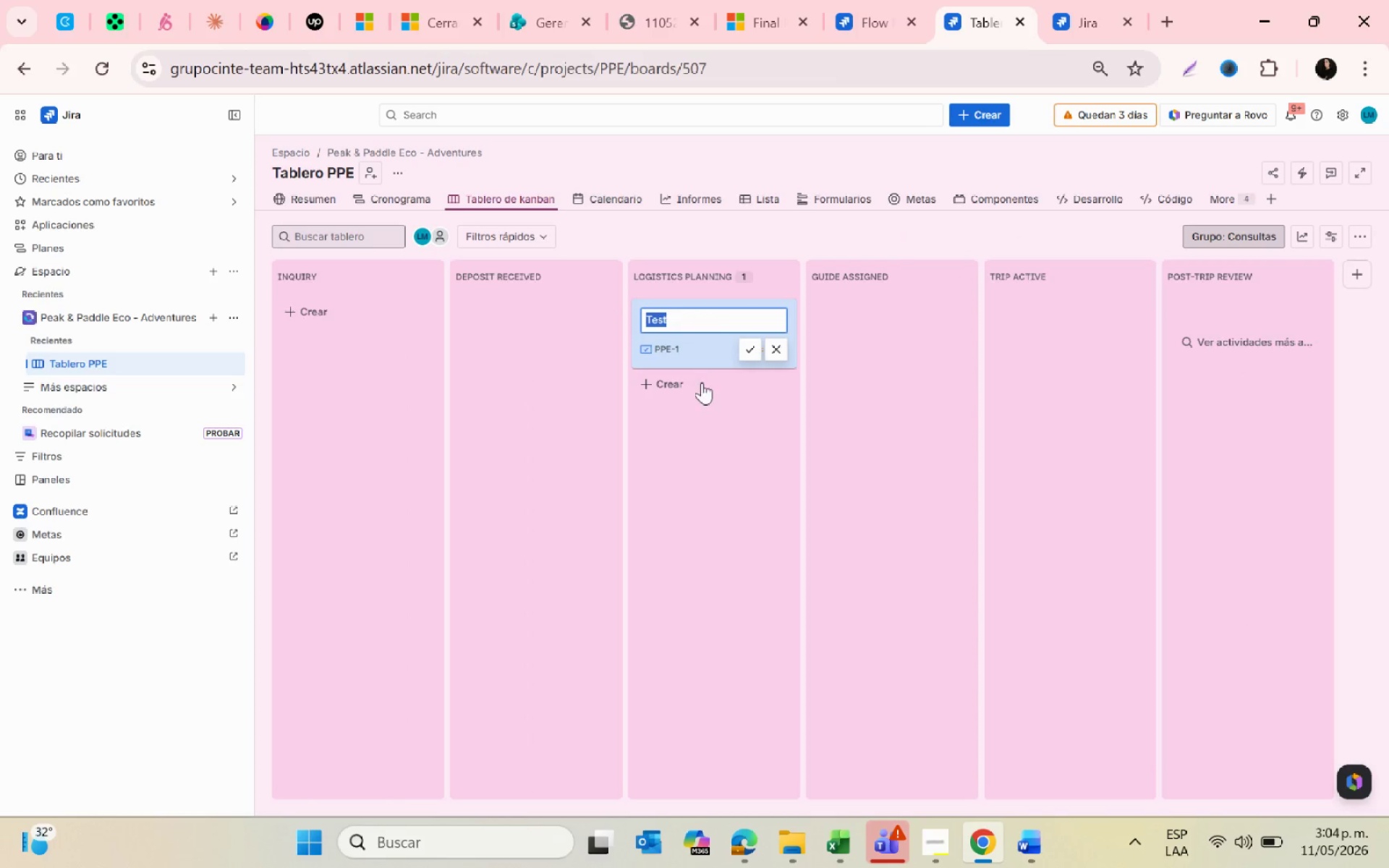 
left_click([702, 382])
 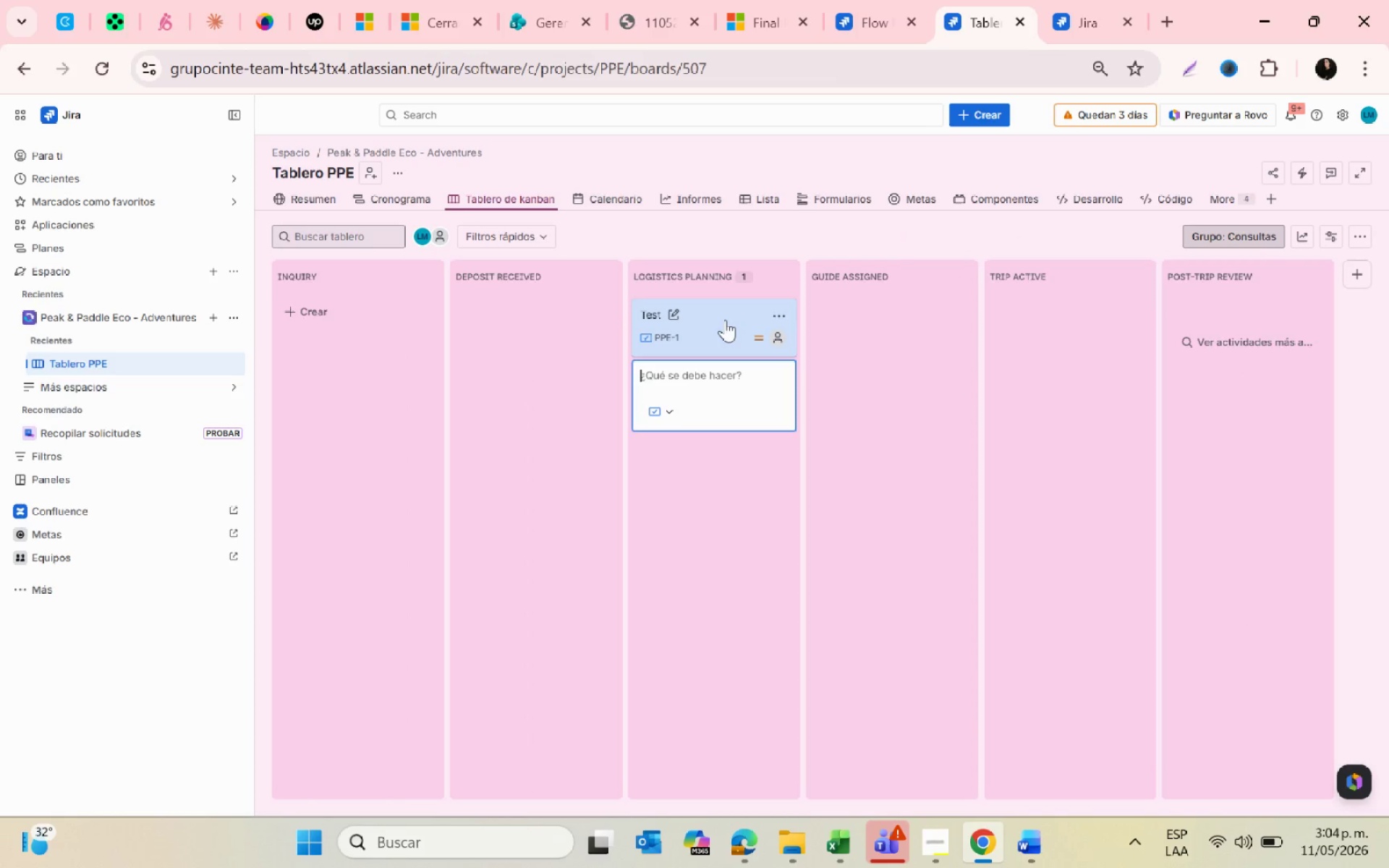 
left_click([723, 309])
 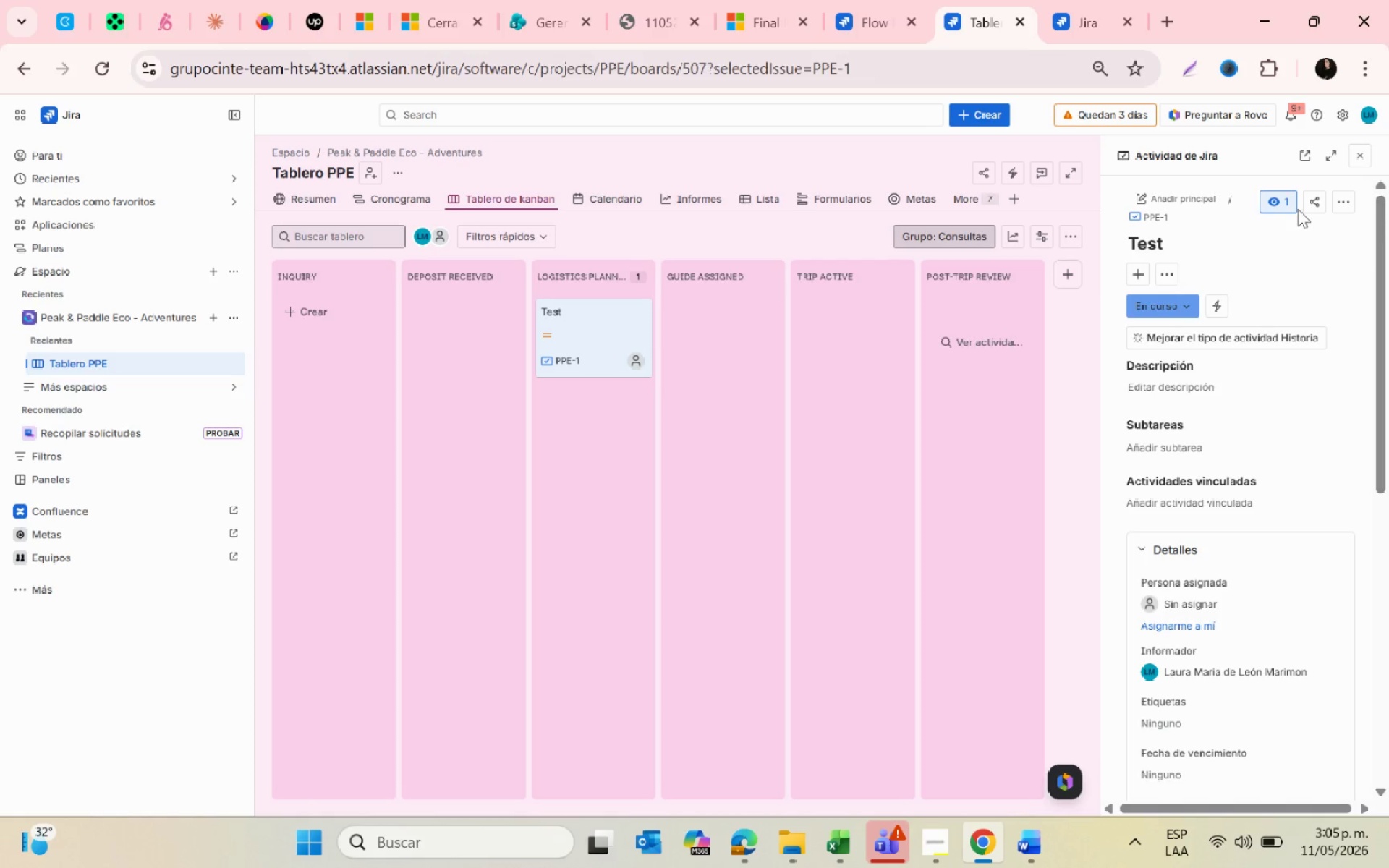 
left_click([1333, 160])
 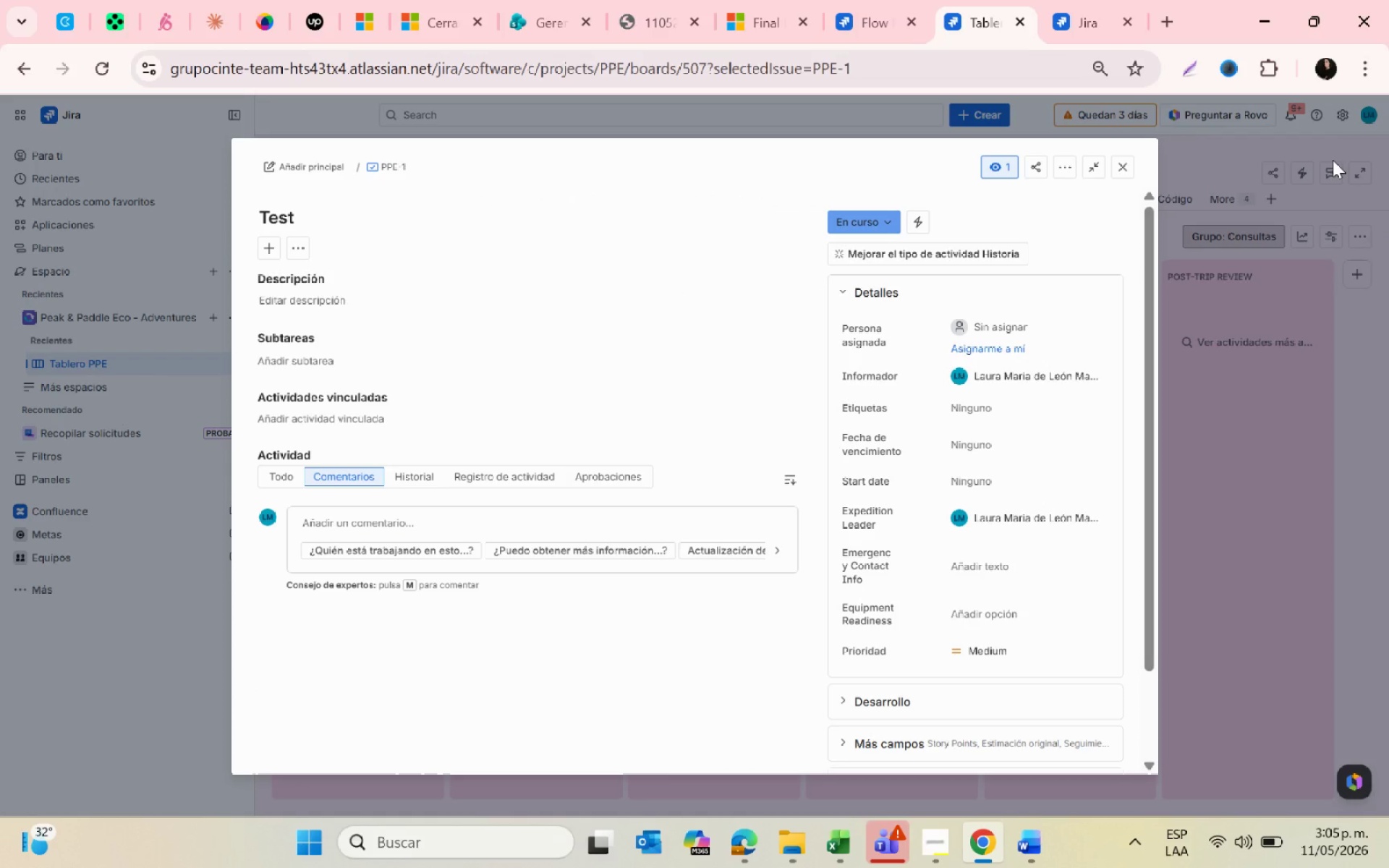 
wait(50.98)
 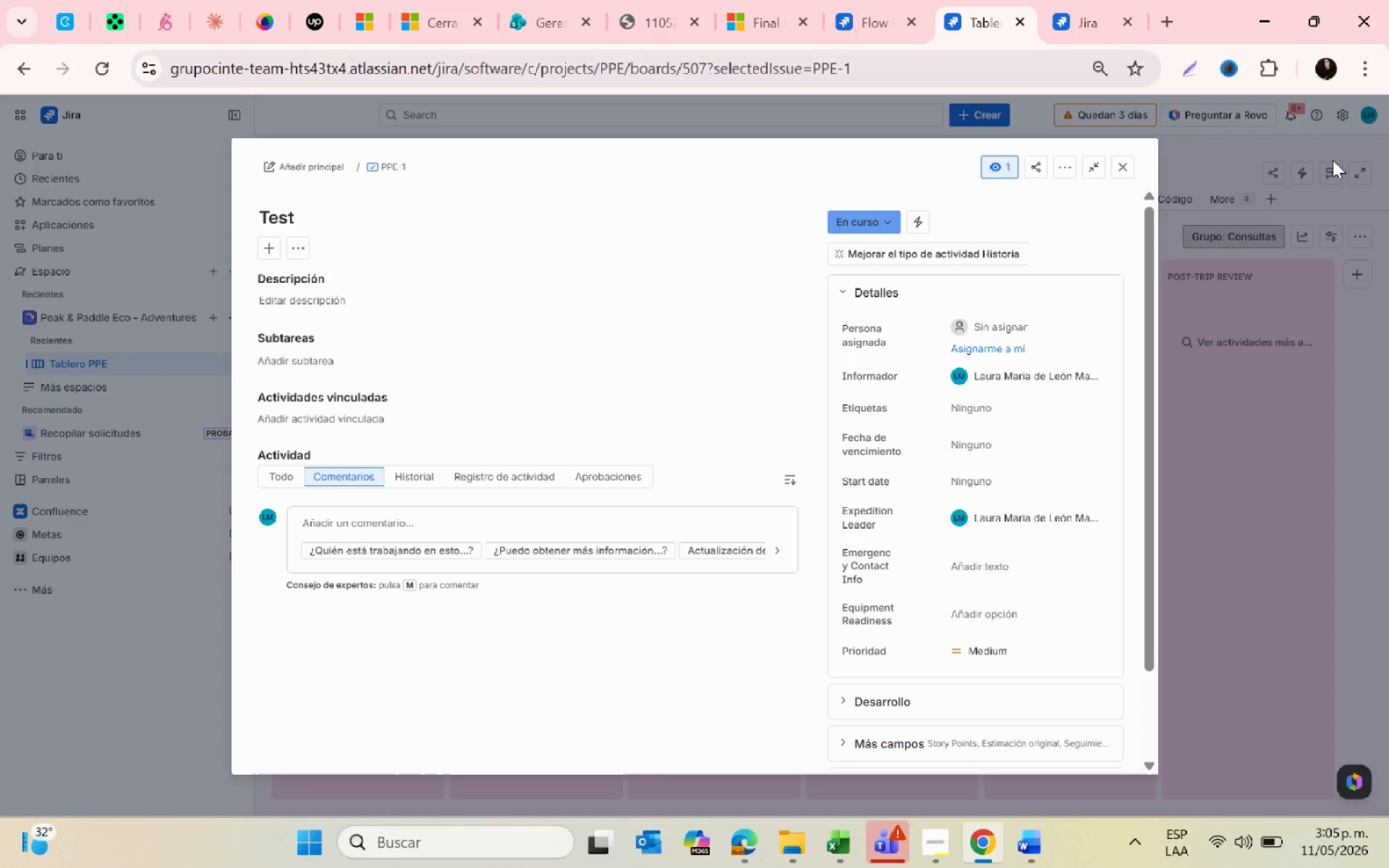 
left_click([846, 35])
 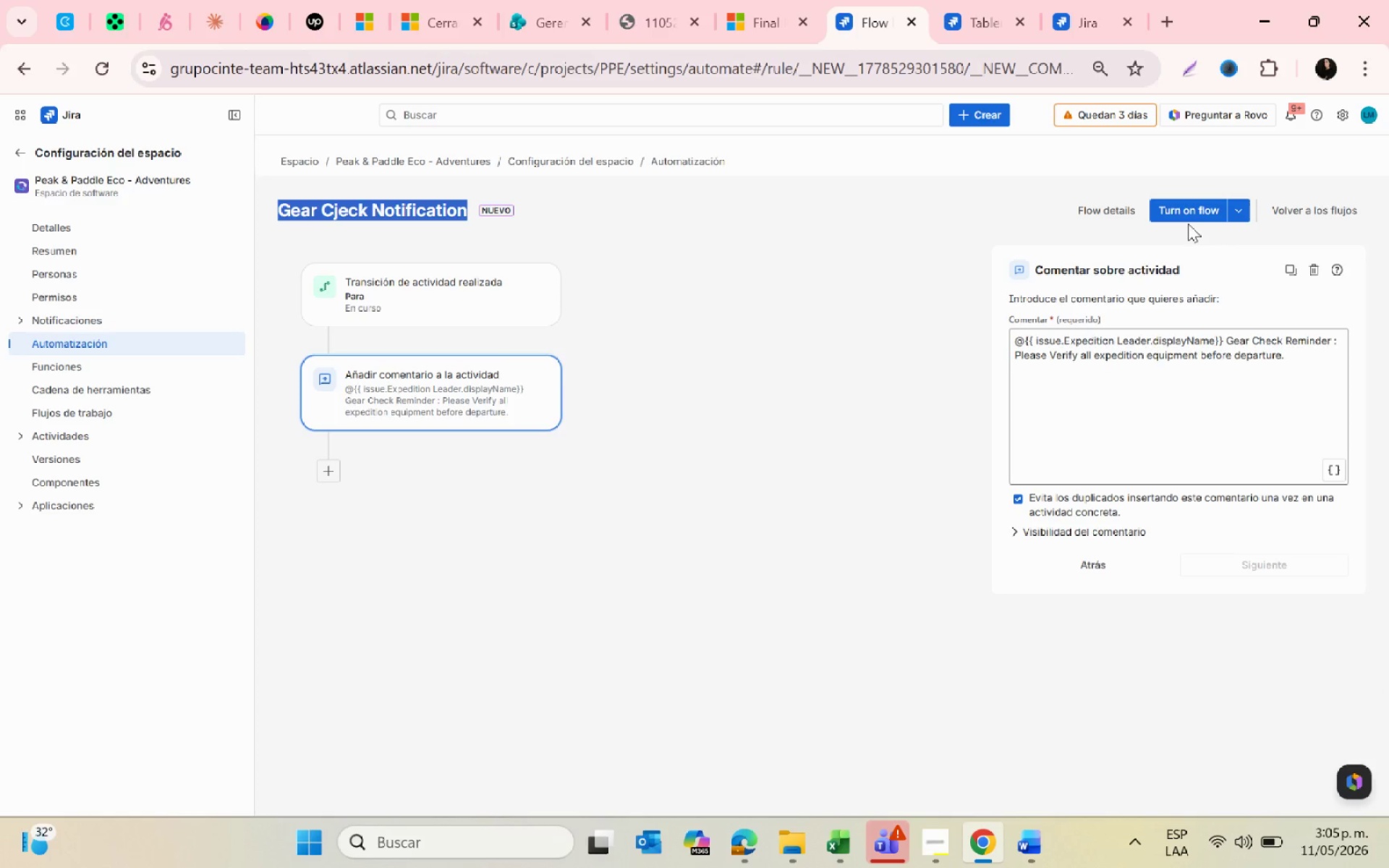 
left_click([1181, 203])
 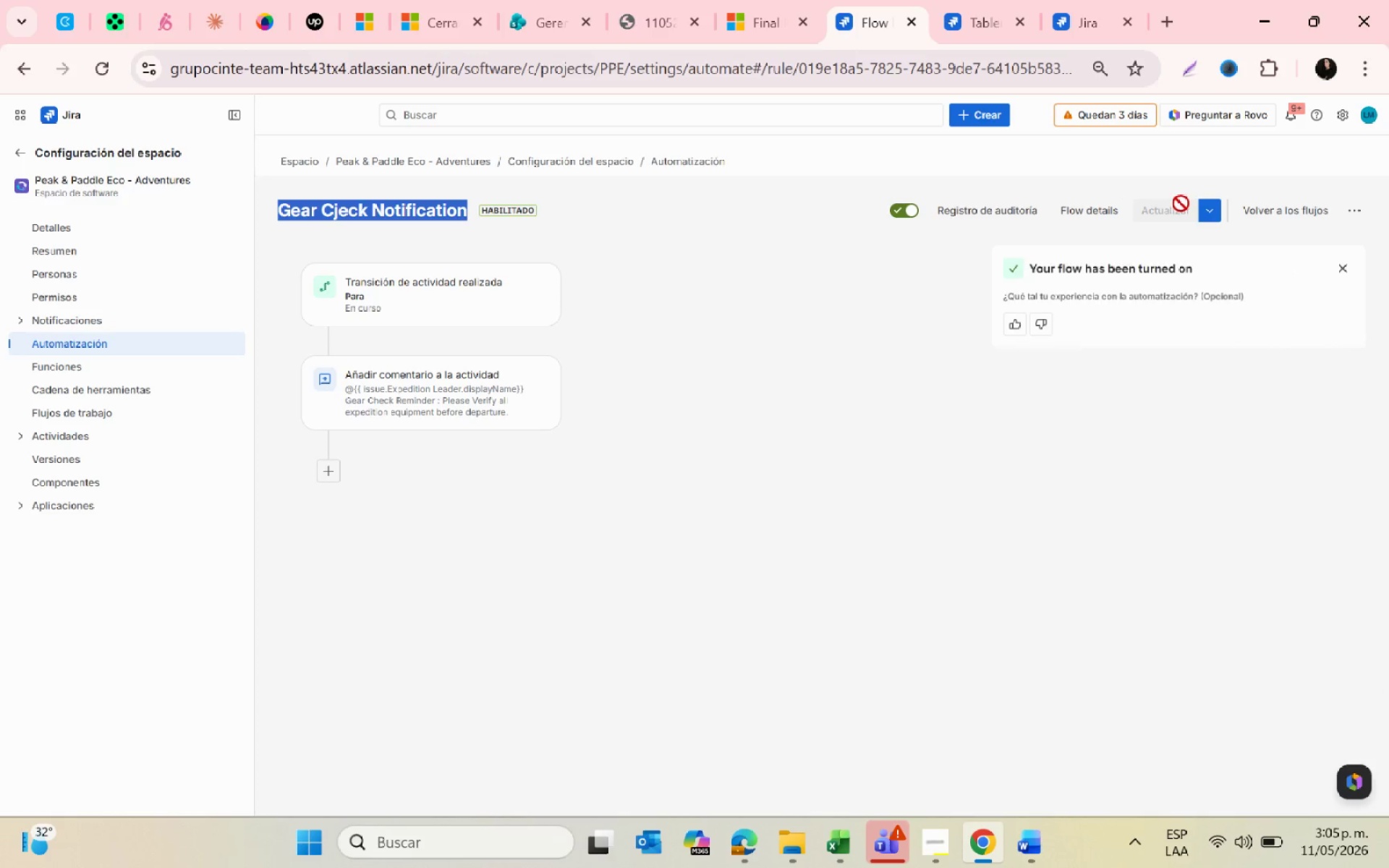 
left_click([960, 27])
 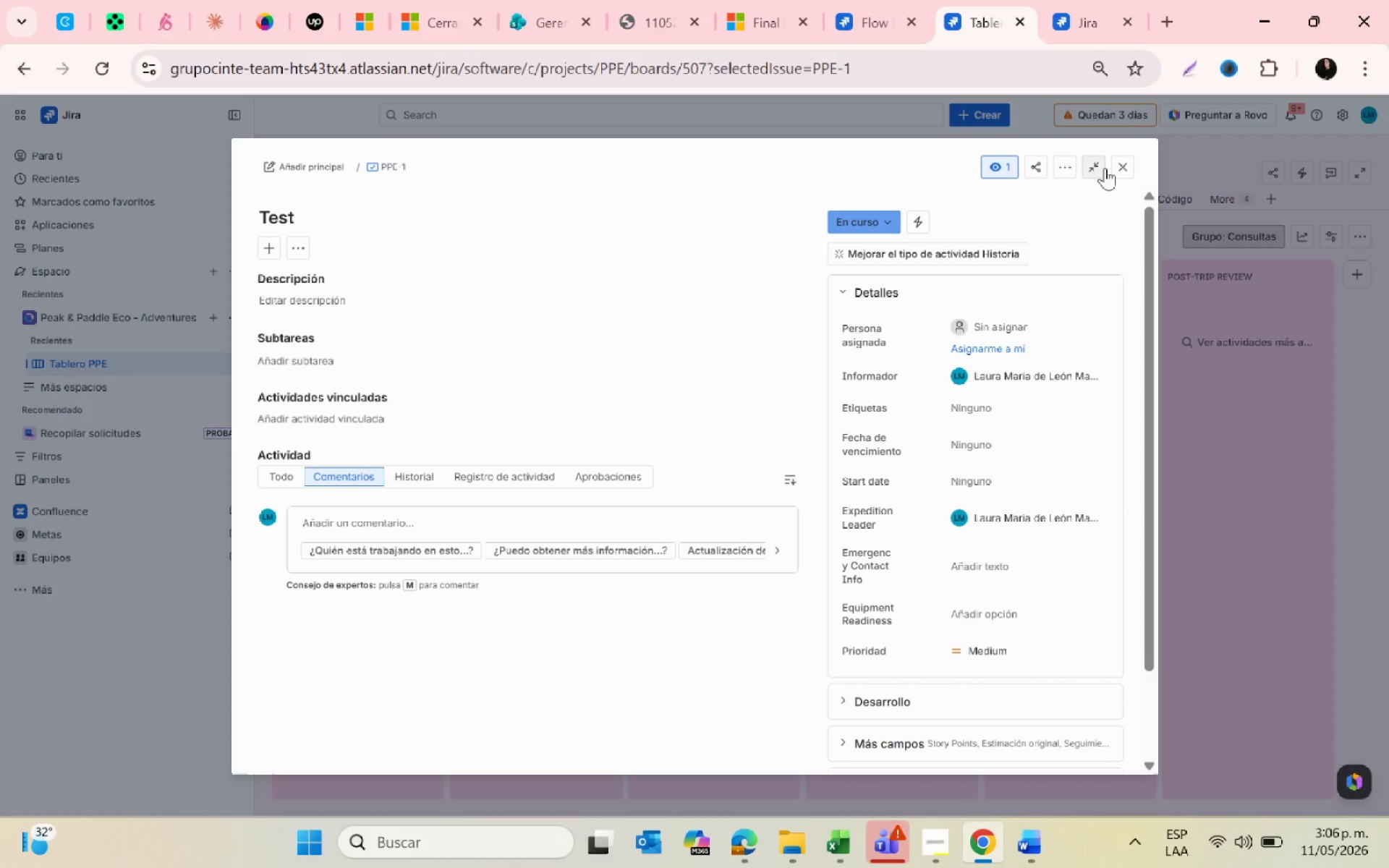 
left_click([1121, 163])
 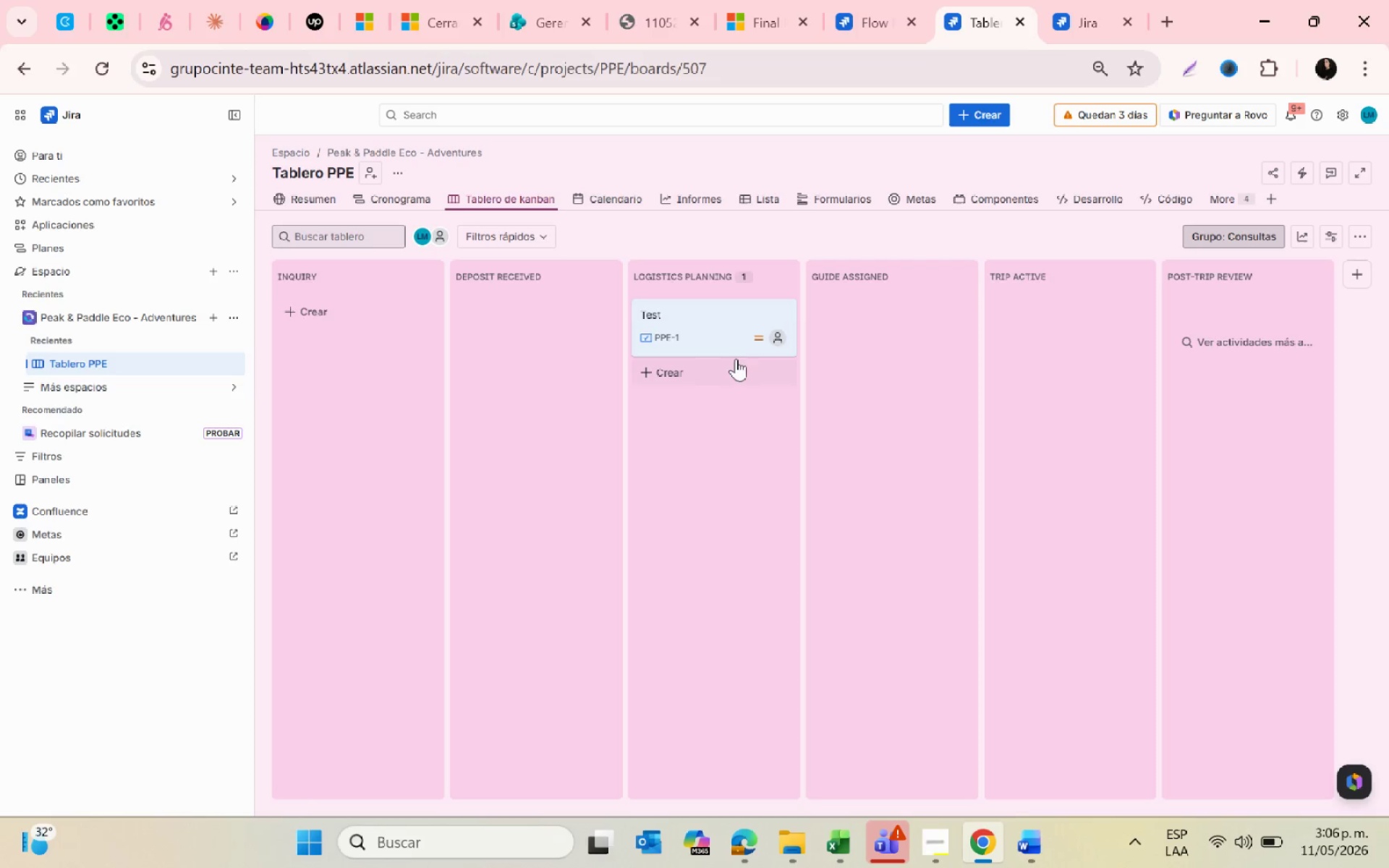 
left_click_drag(start_coordinate=[724, 336], to_coordinate=[339, 324])
 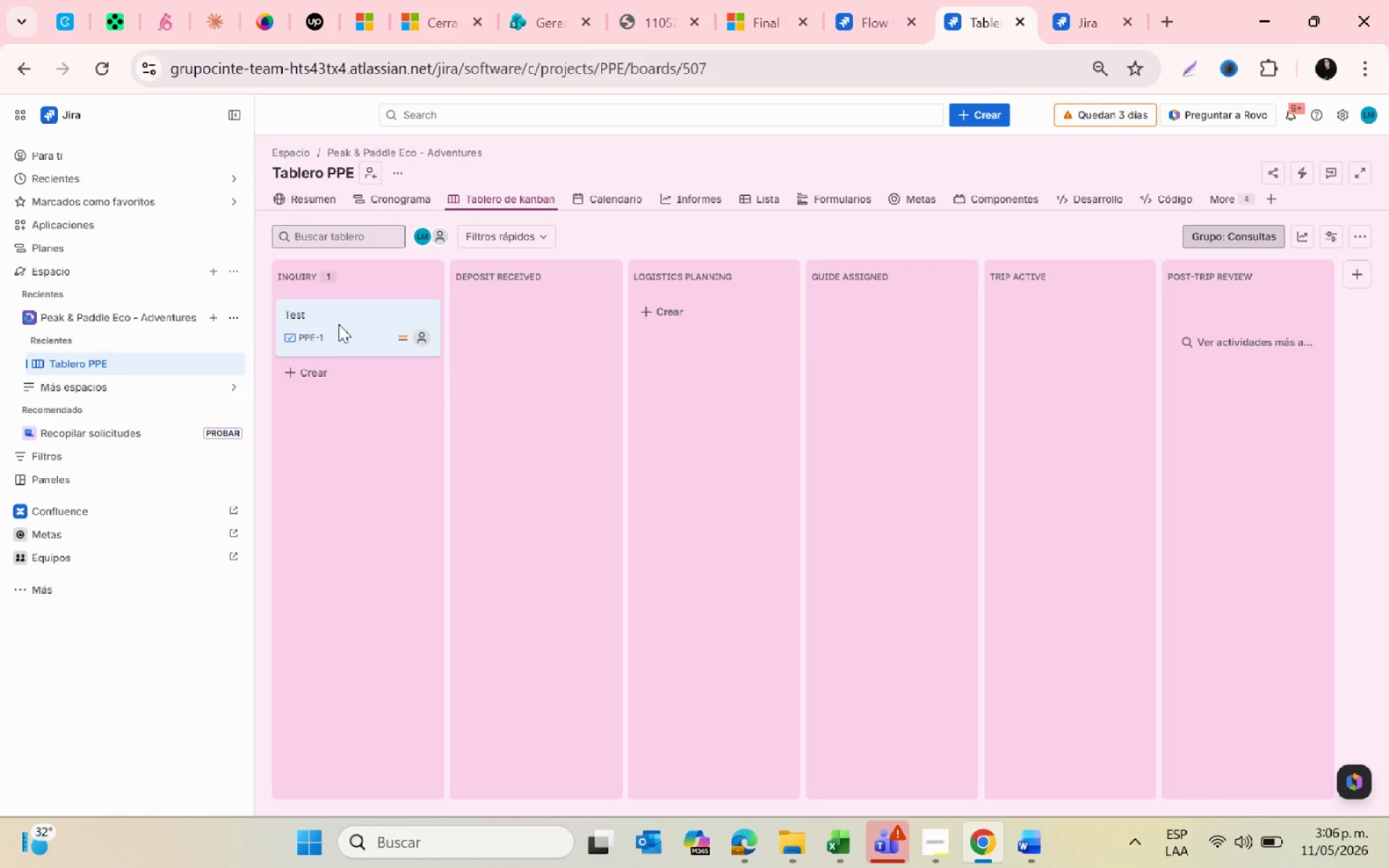 
left_click_drag(start_coordinate=[341, 346], to_coordinate=[735, 325])
 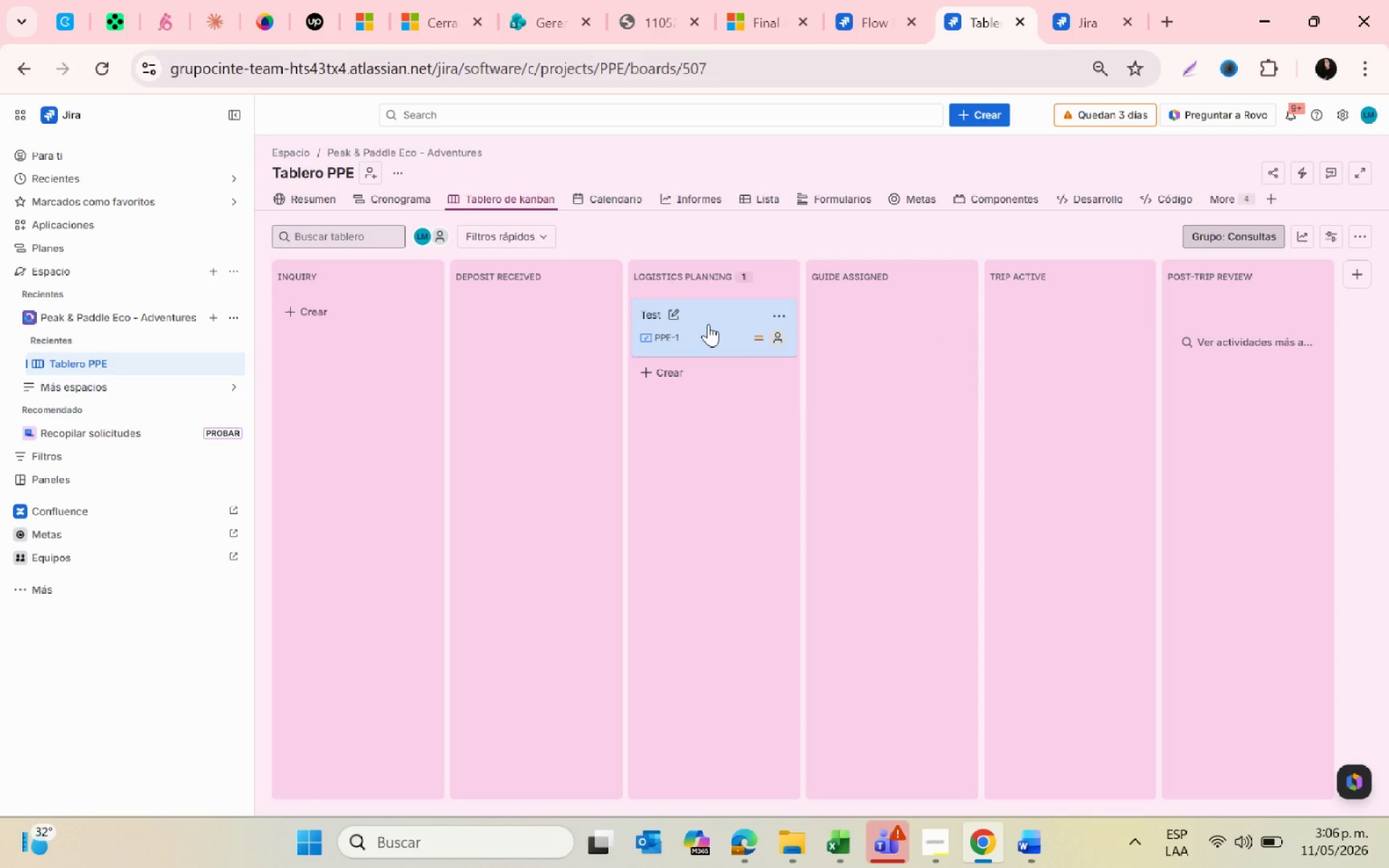 
left_click([708, 324])
 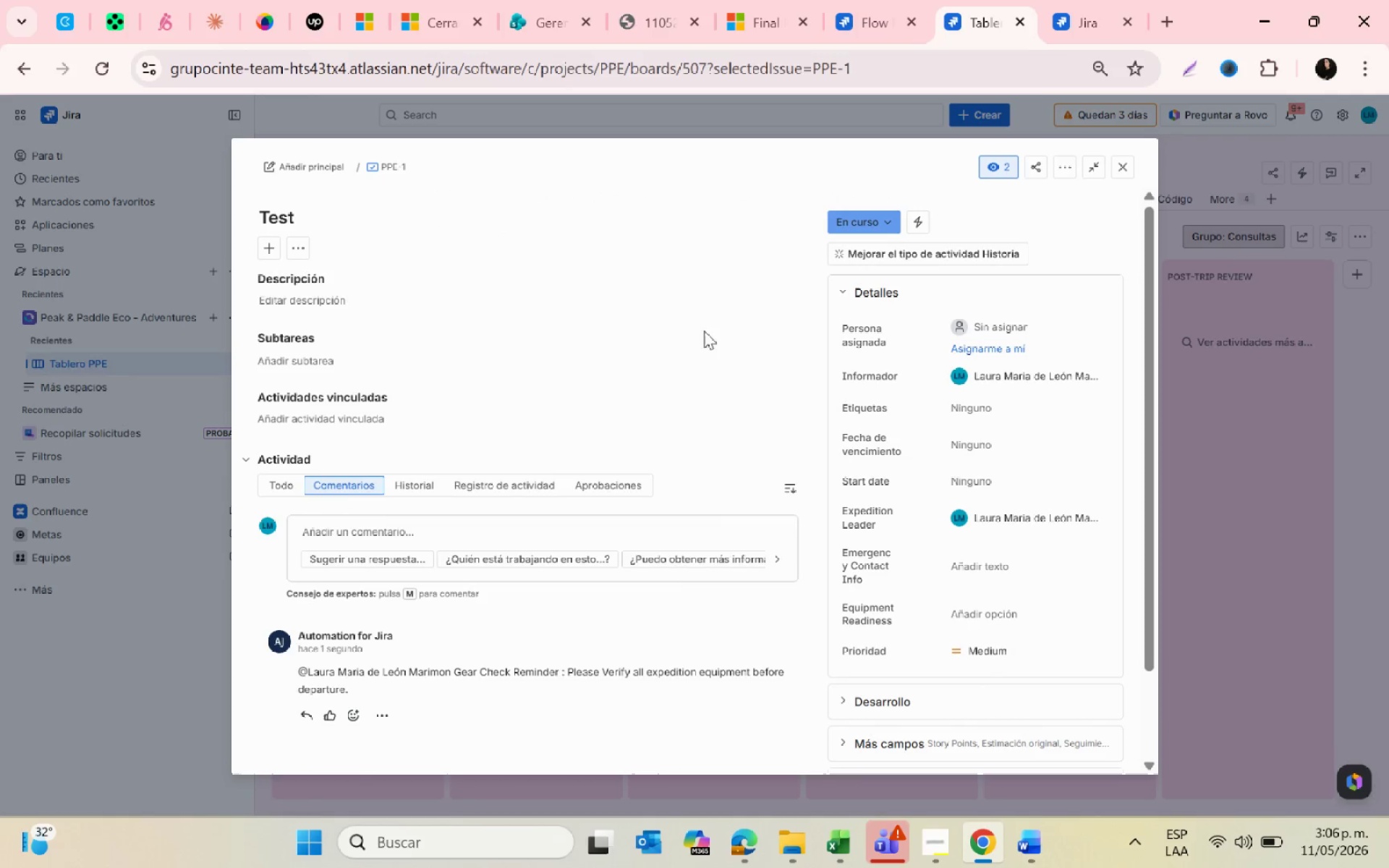 
scroll: coordinate [463, 699], scroll_direction: down, amount: 1.0
 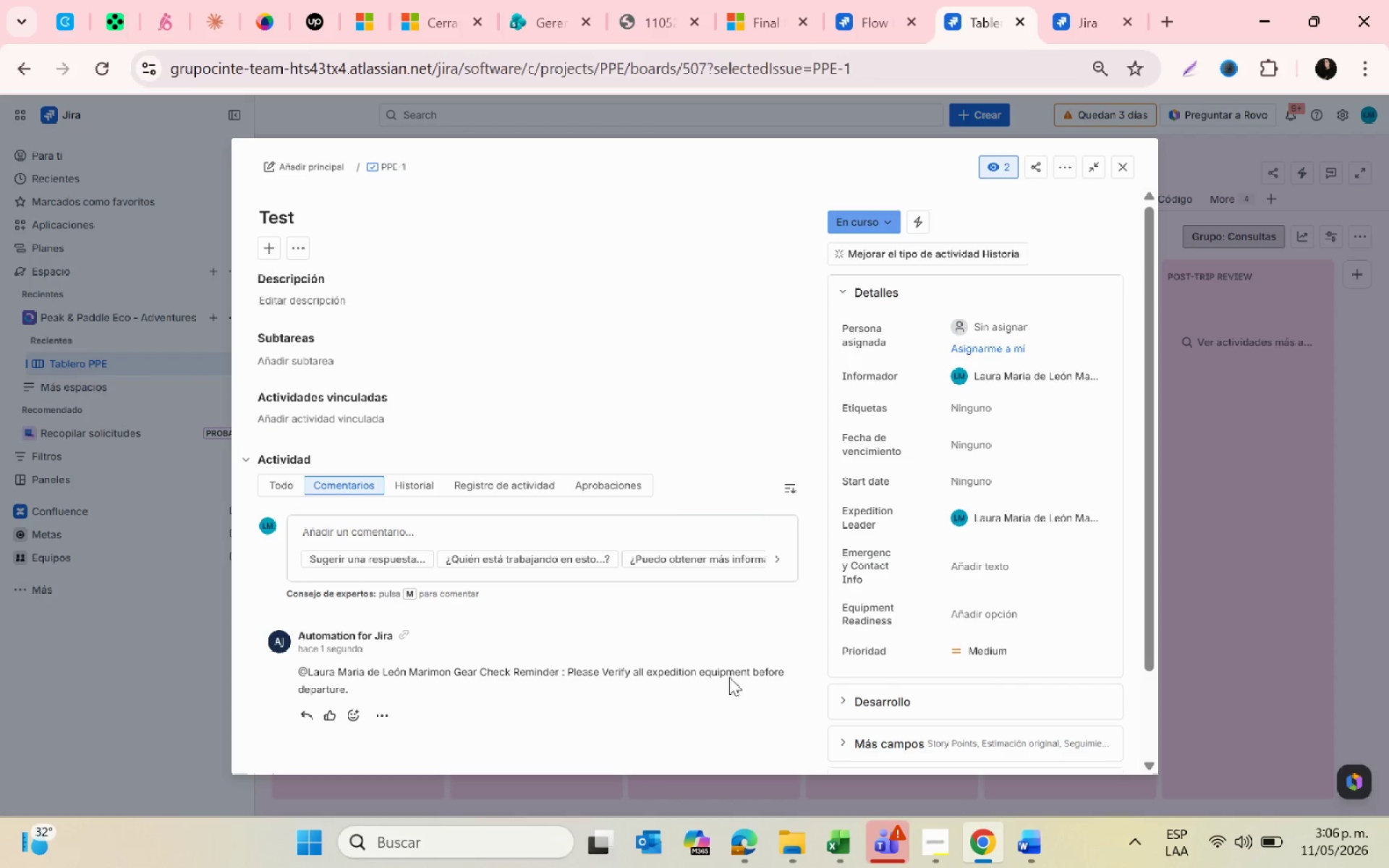 
wait(7.92)
 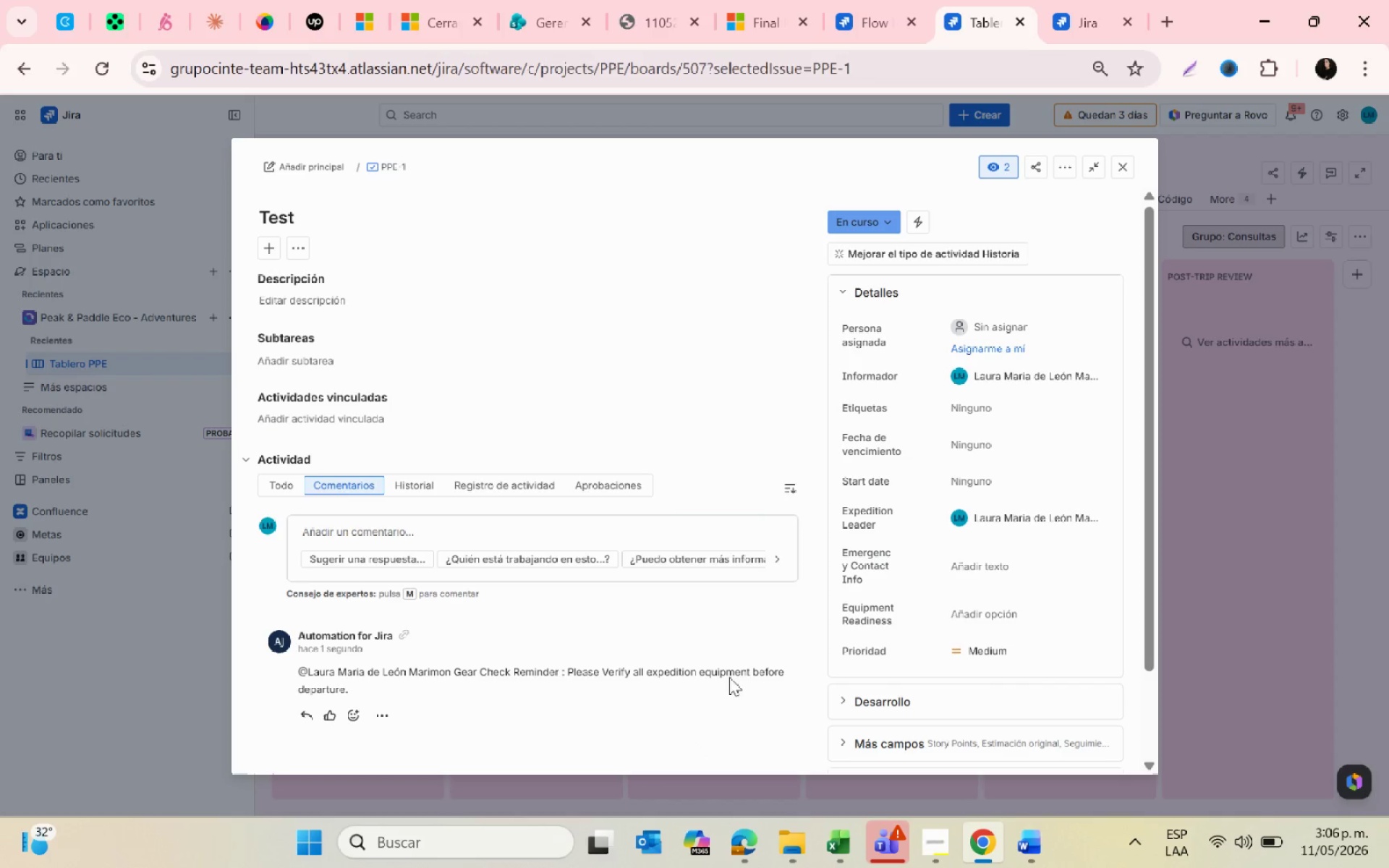 
key(PrintScreen)
 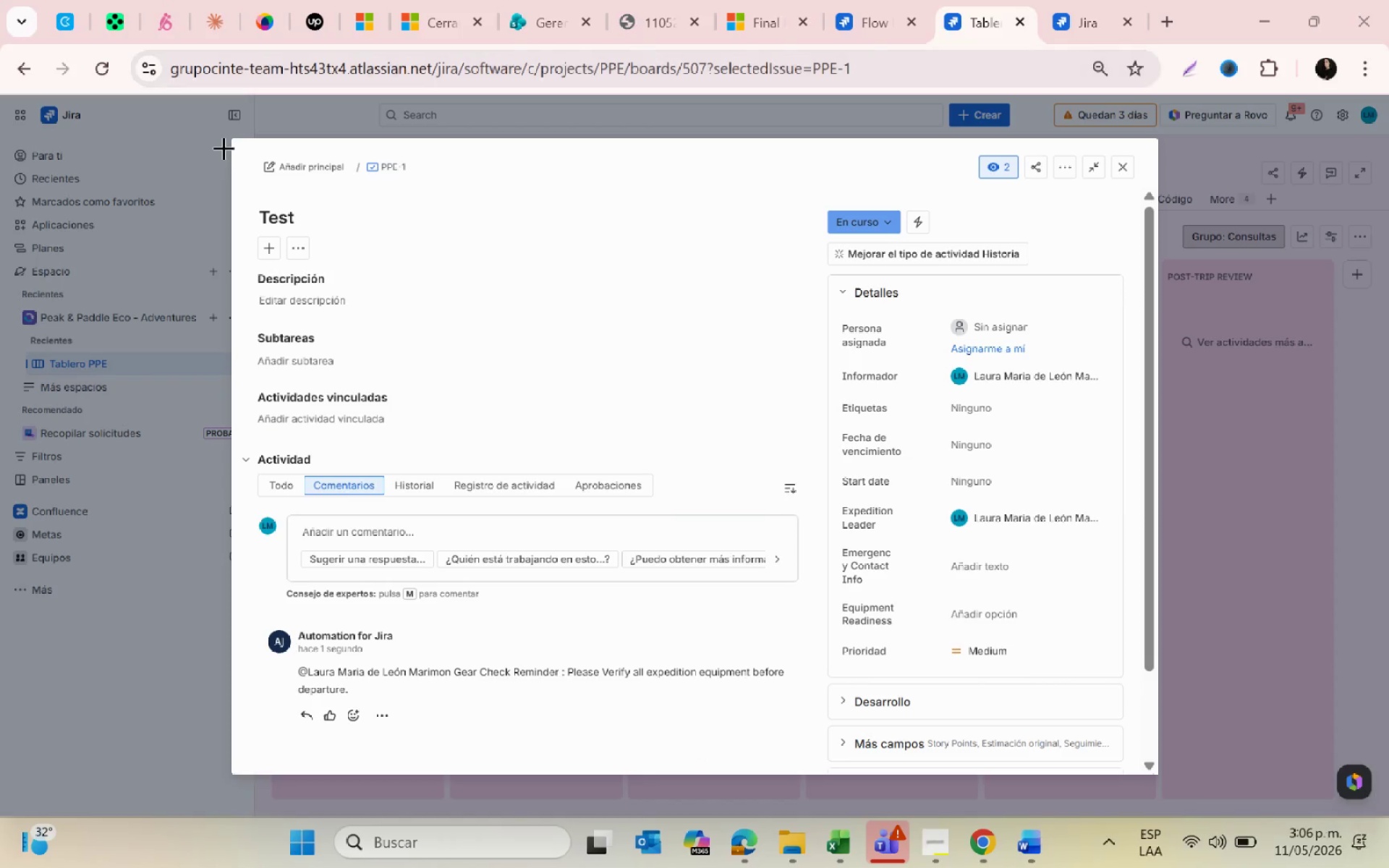 
left_click_drag(start_coordinate=[232, 135], to_coordinate=[1154, 779])
 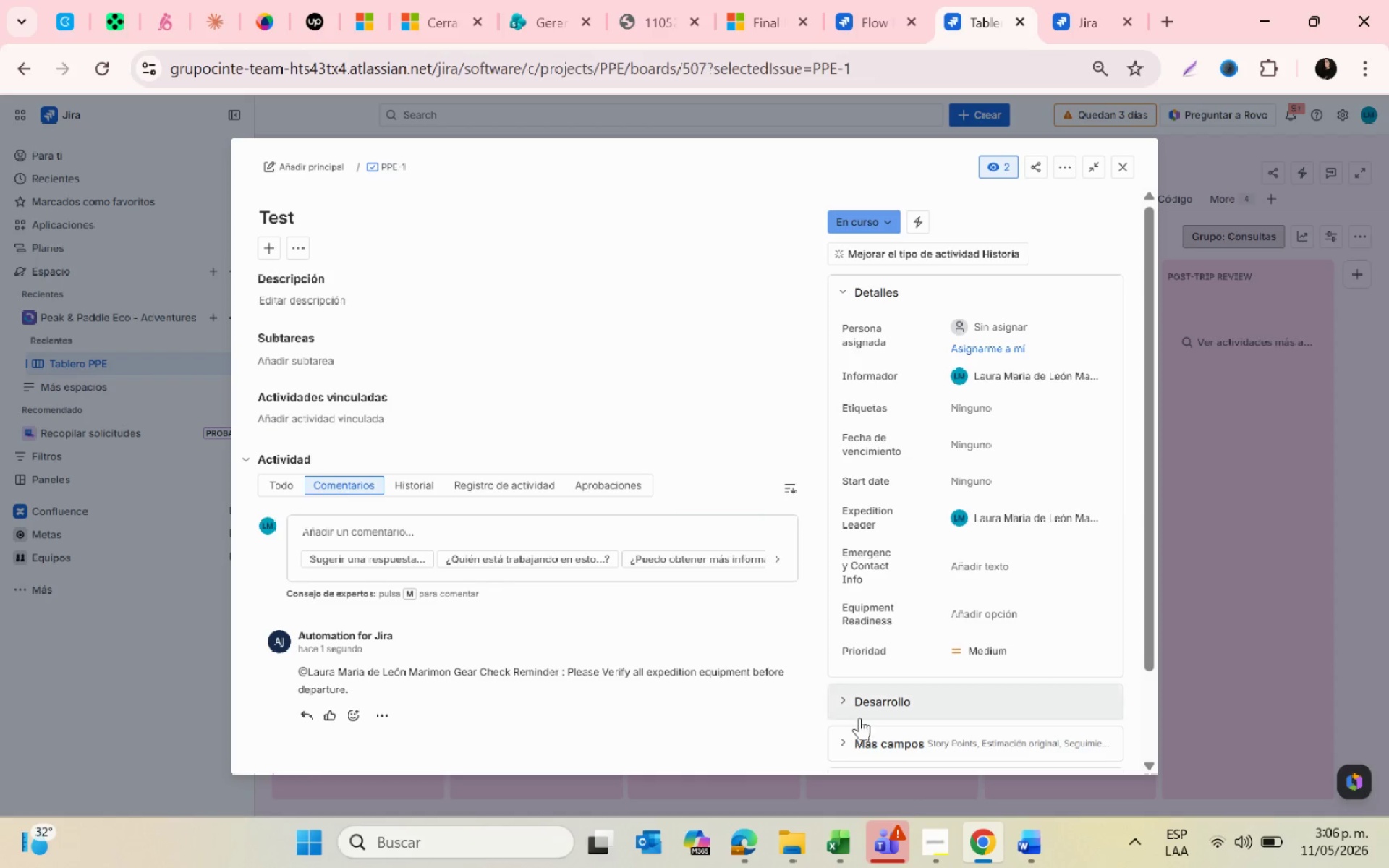 
wait(6.06)
 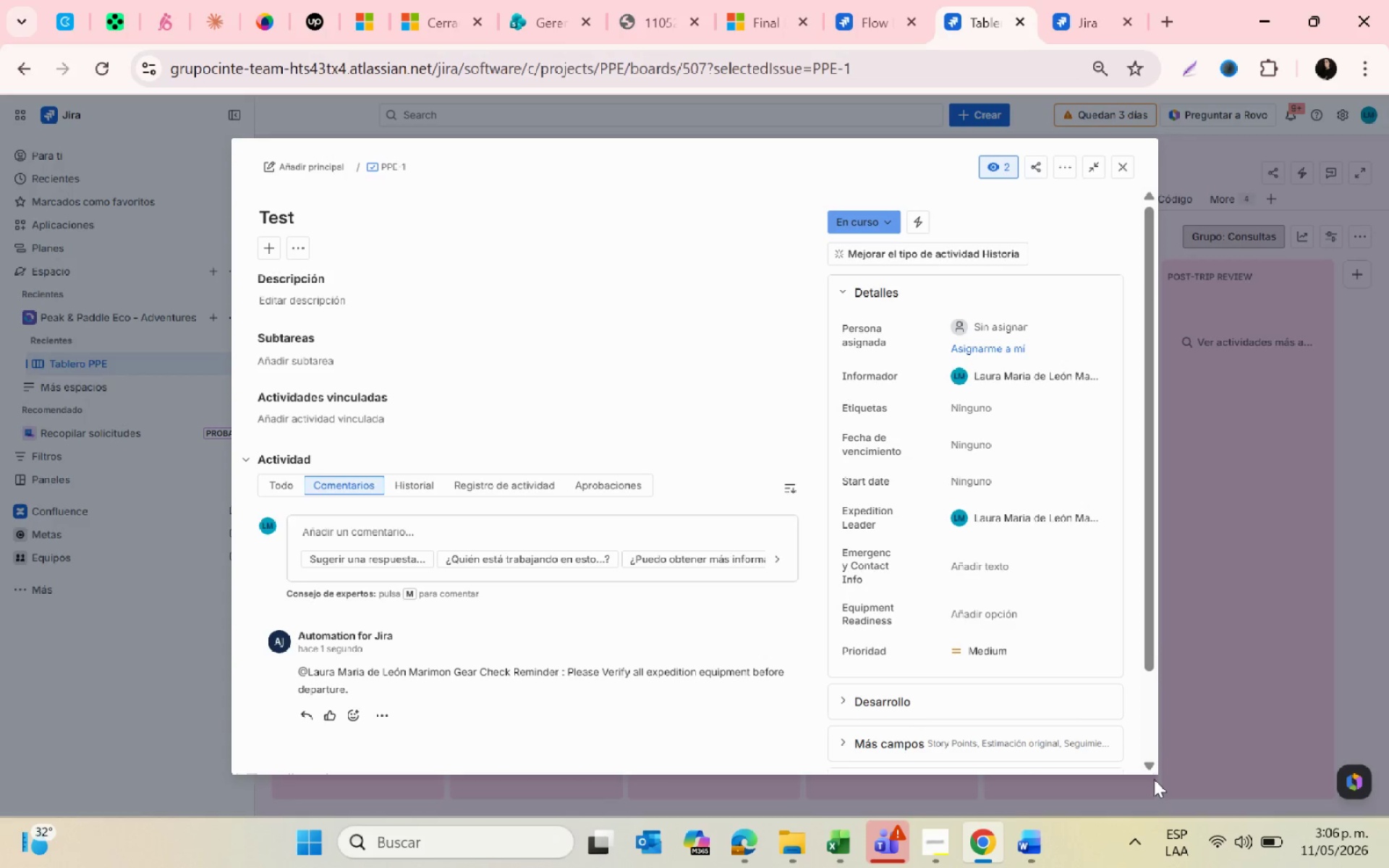 
mouse_move([765, 856])
 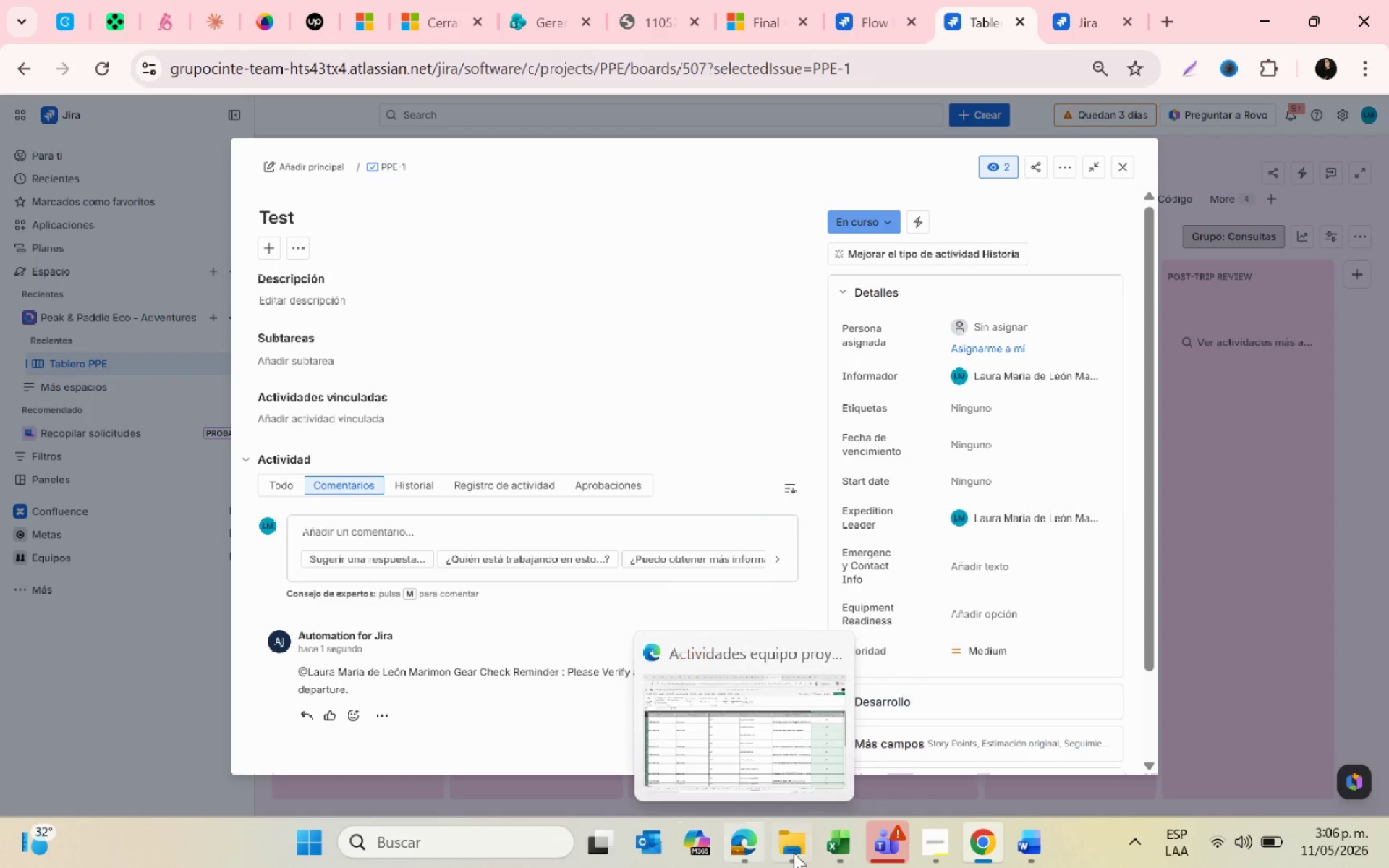 
left_click([794, 853])
 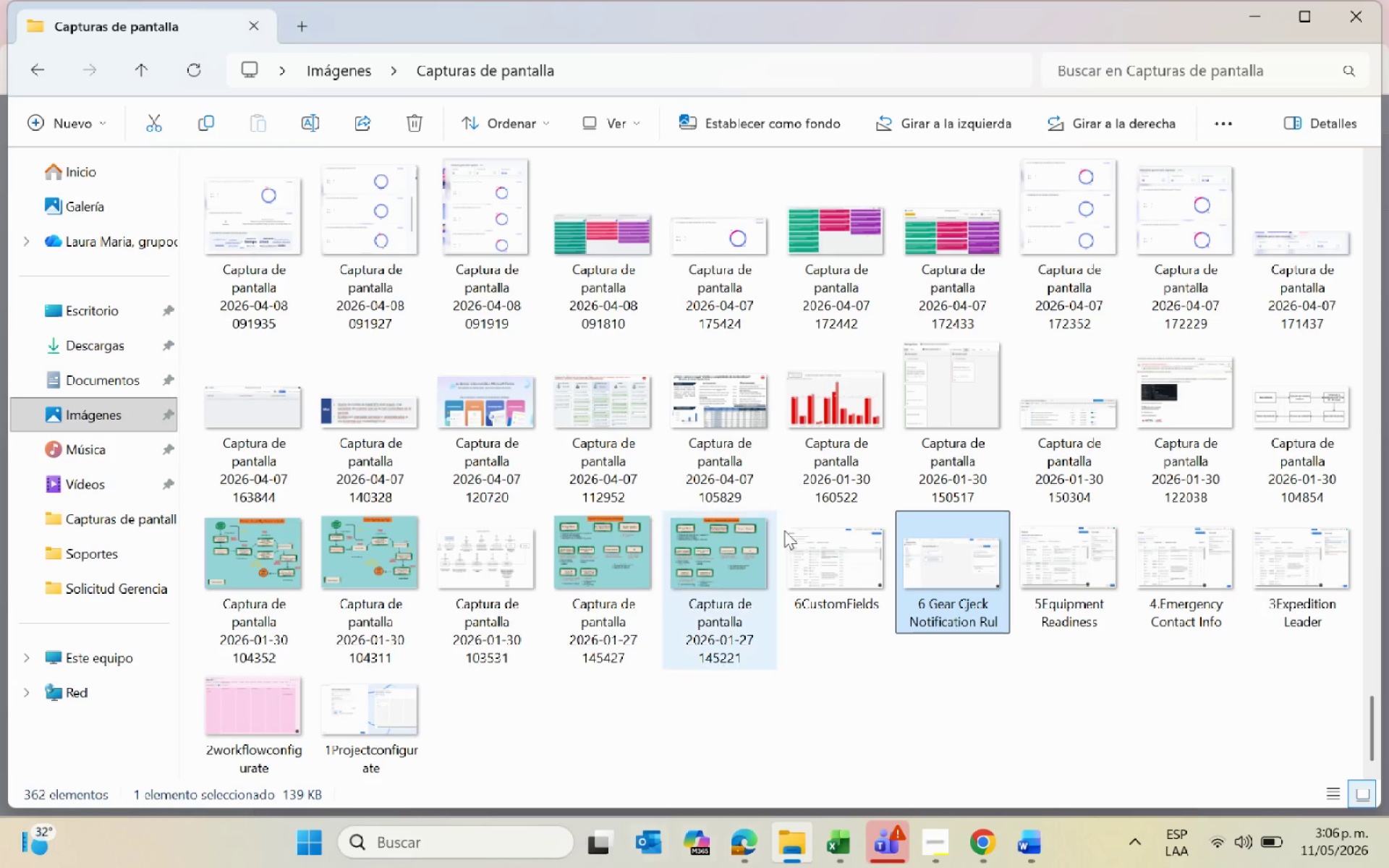 
scroll: coordinate [438, 535], scroll_direction: down, amount: 34.0
 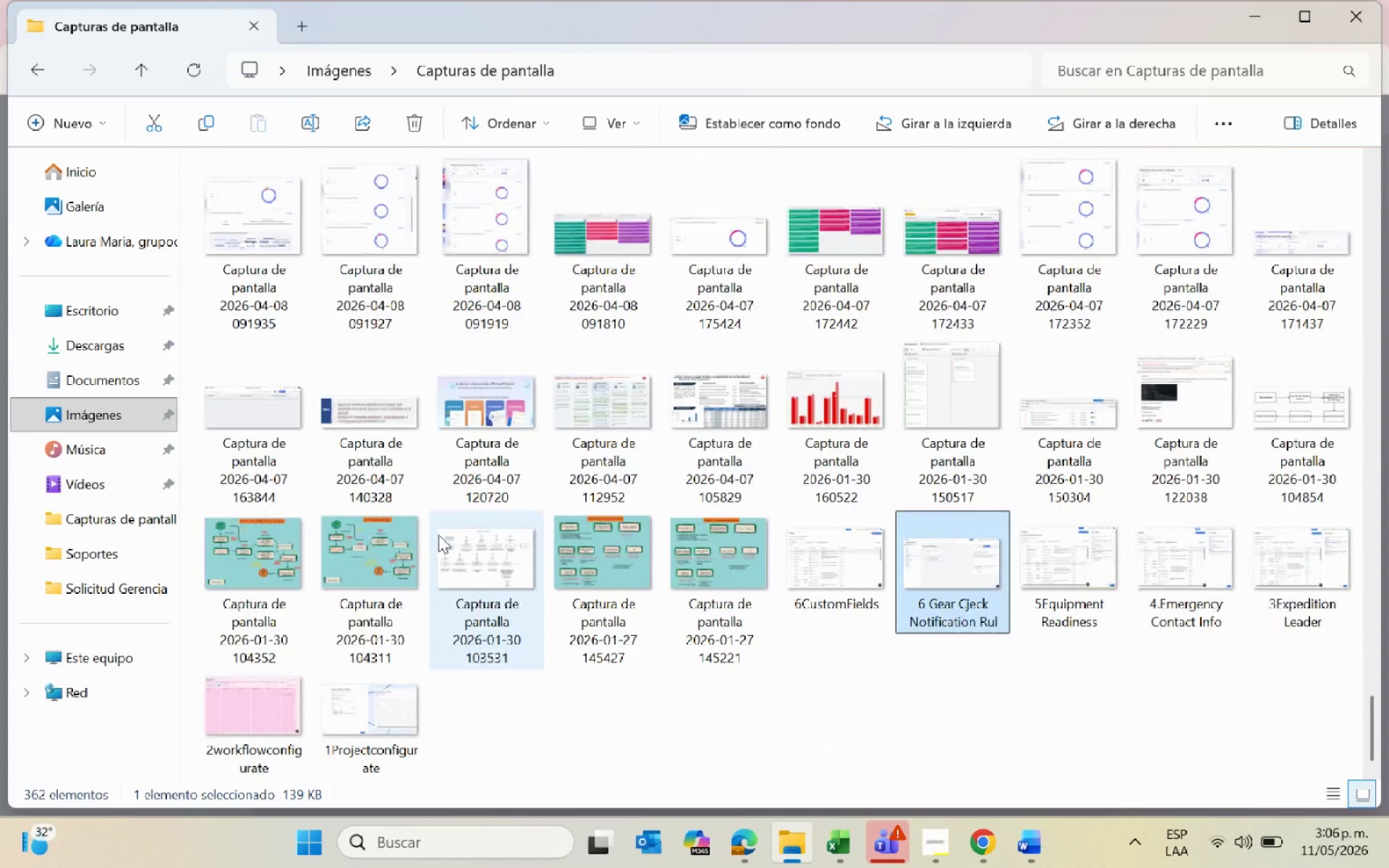 
scroll: coordinate [438, 535], scroll_direction: up, amount: 33.0
 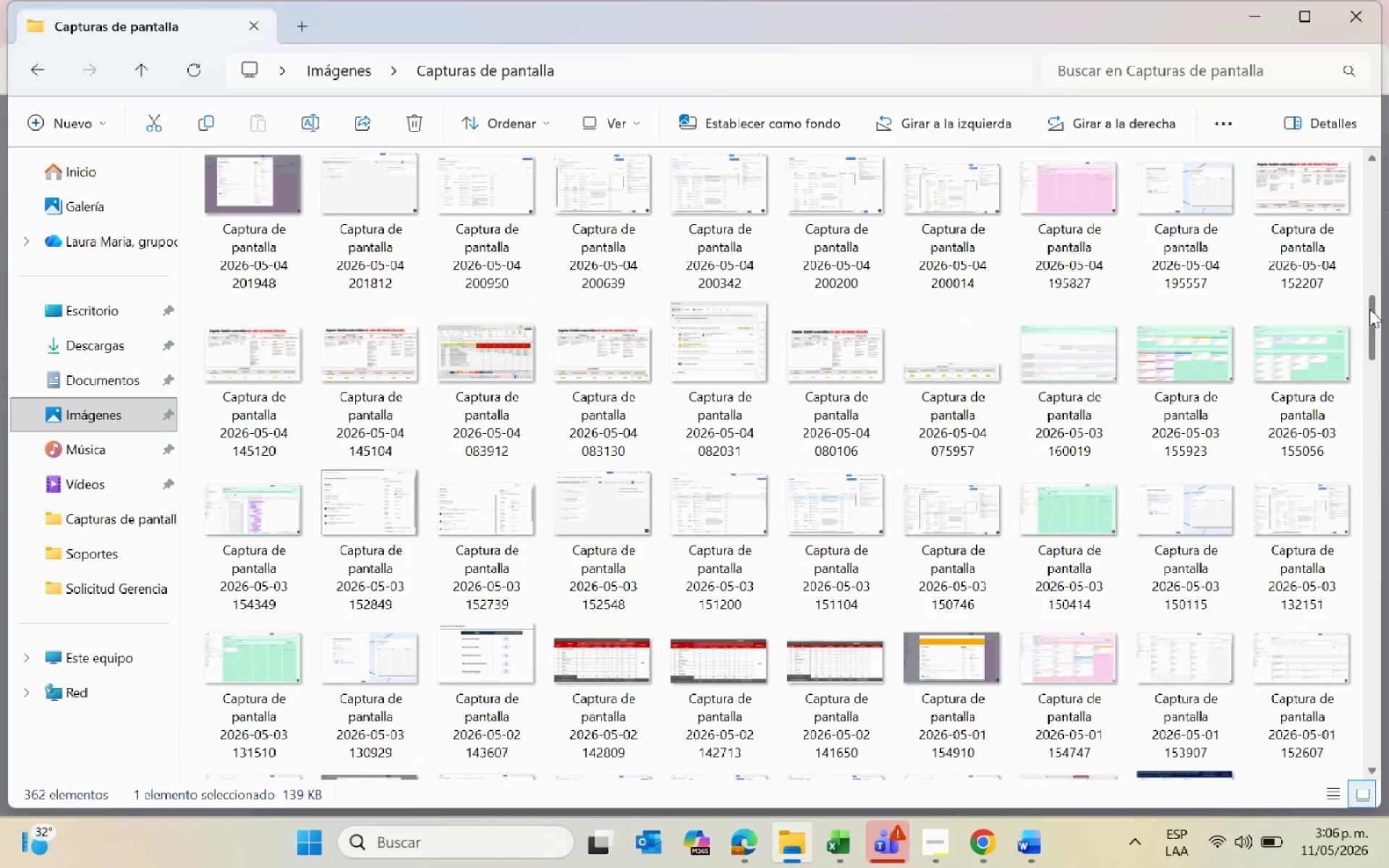 
left_click_drag(start_coordinate=[1371, 310], to_coordinate=[1369, 148])
 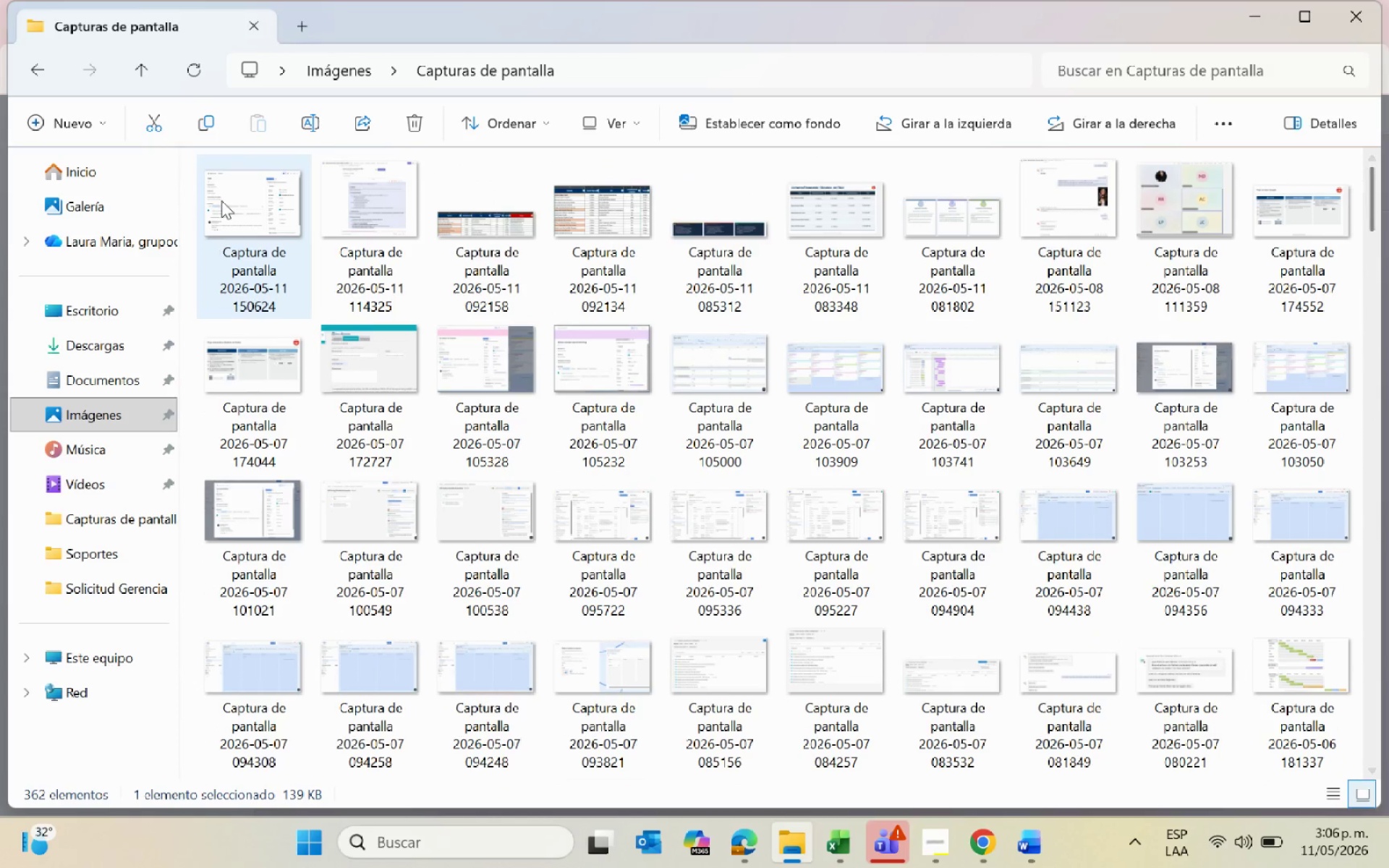 
left_click([221, 199])
 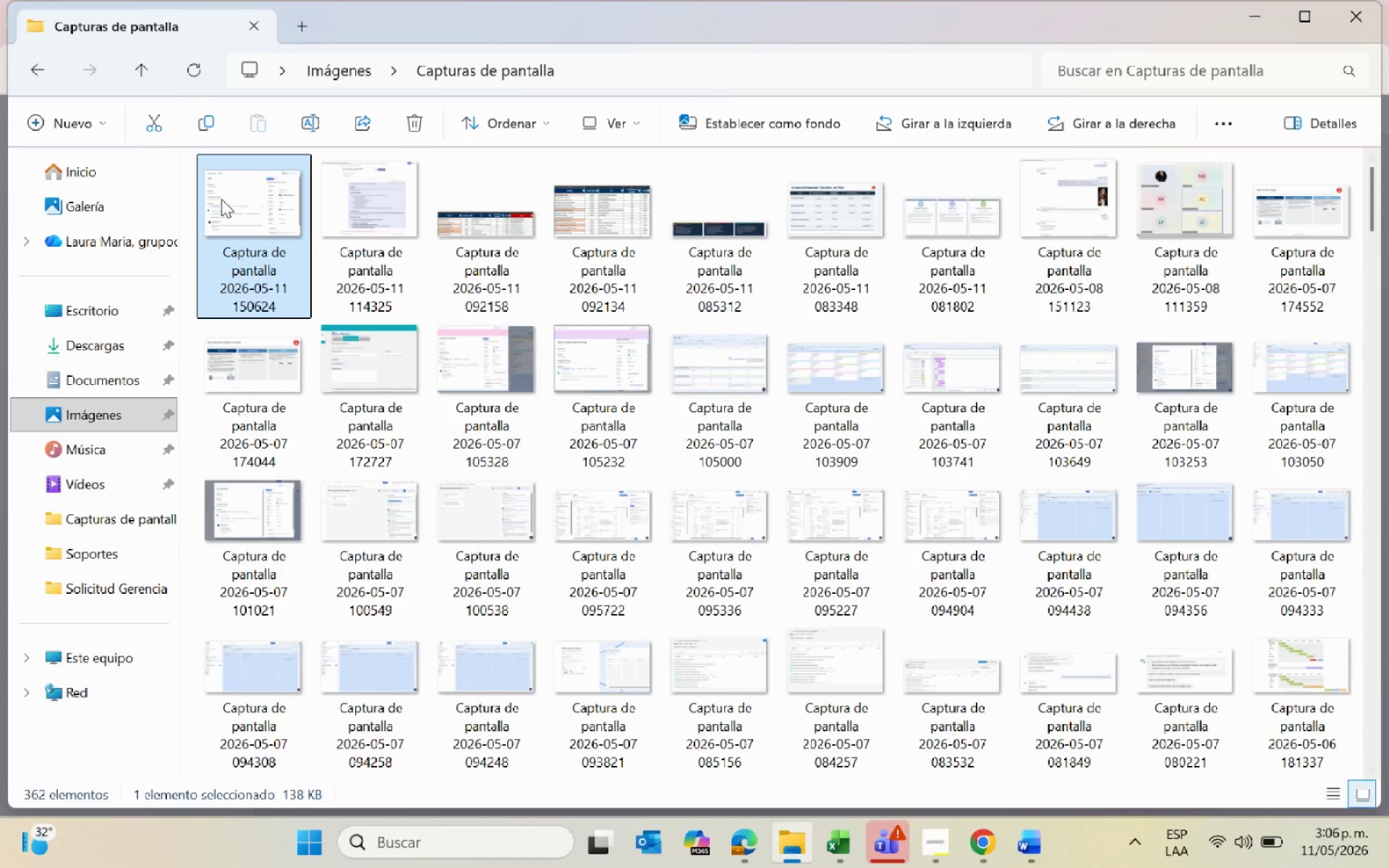 
right_click([221, 199])
 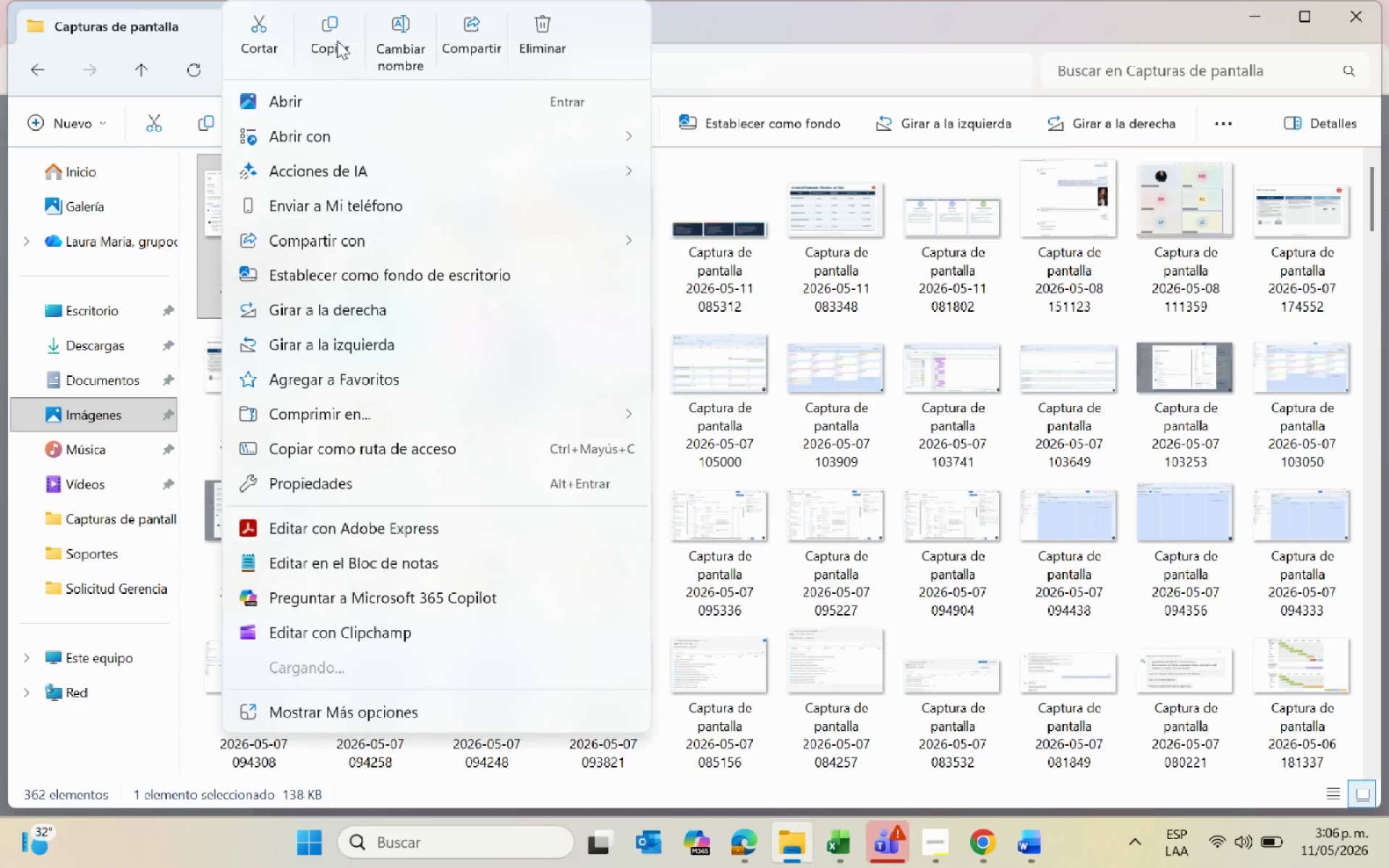 
left_click([403, 28])
 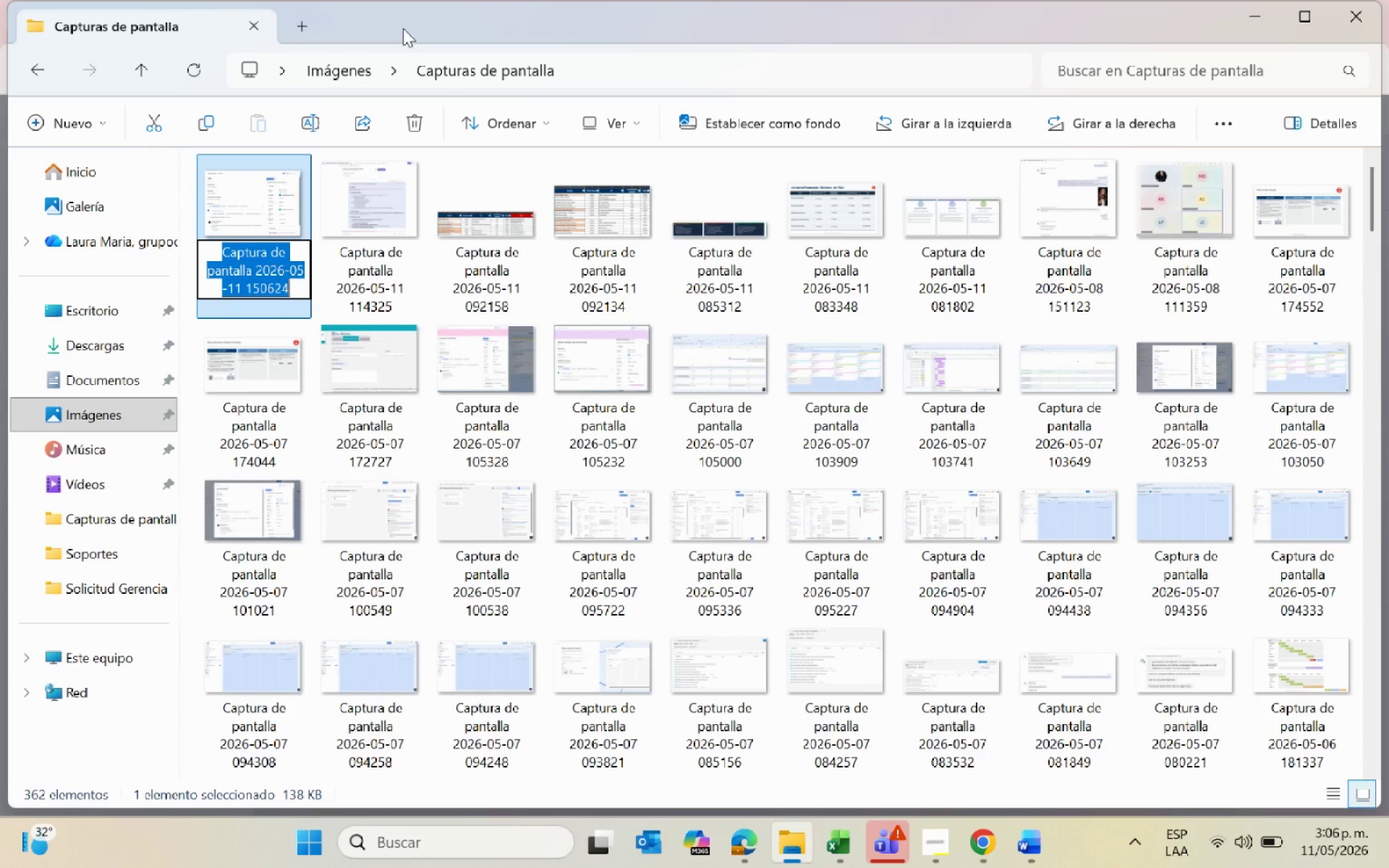 
key(7)
 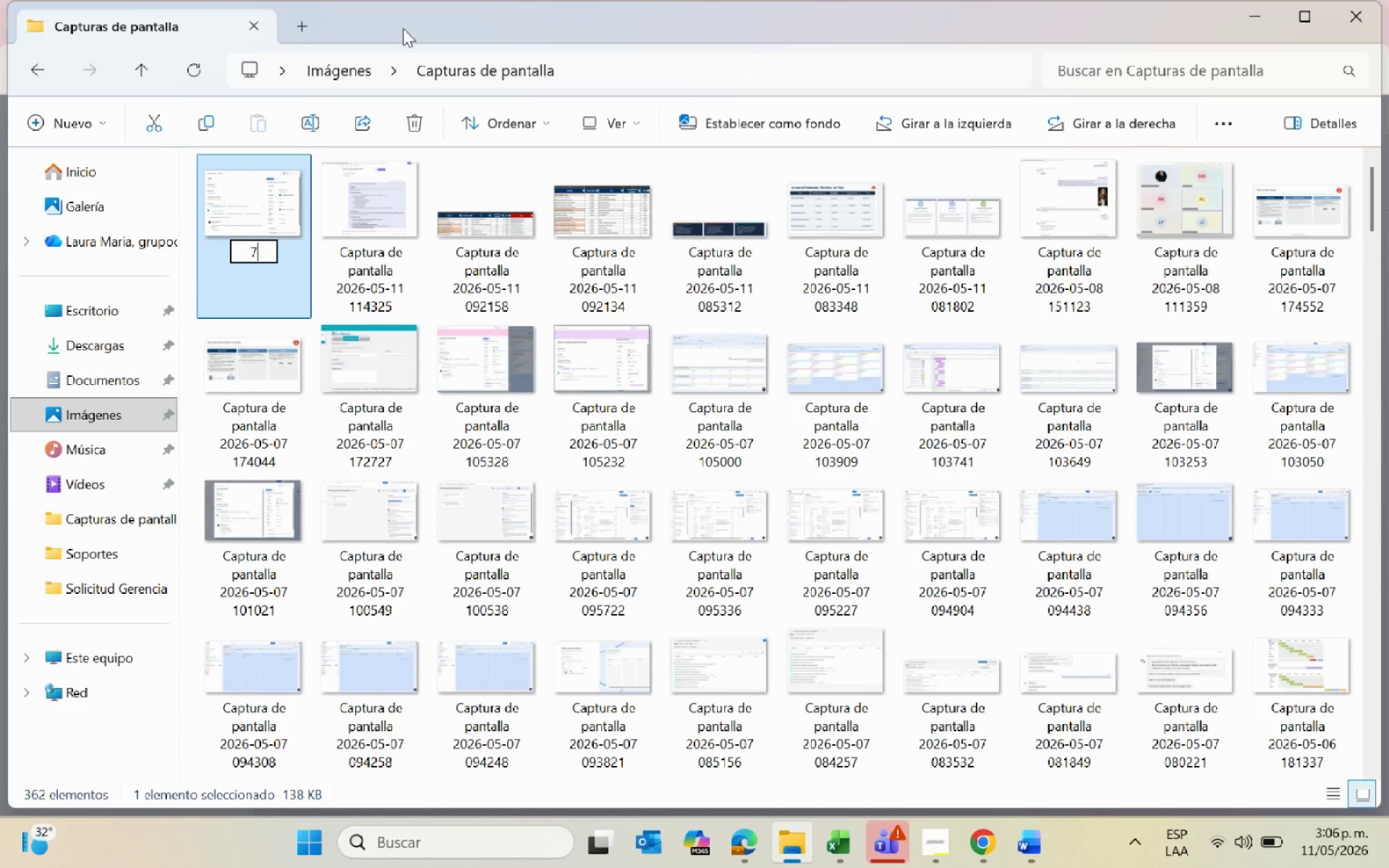 
scroll: coordinate [661, 819], scroll_direction: down, amount: 30.0
 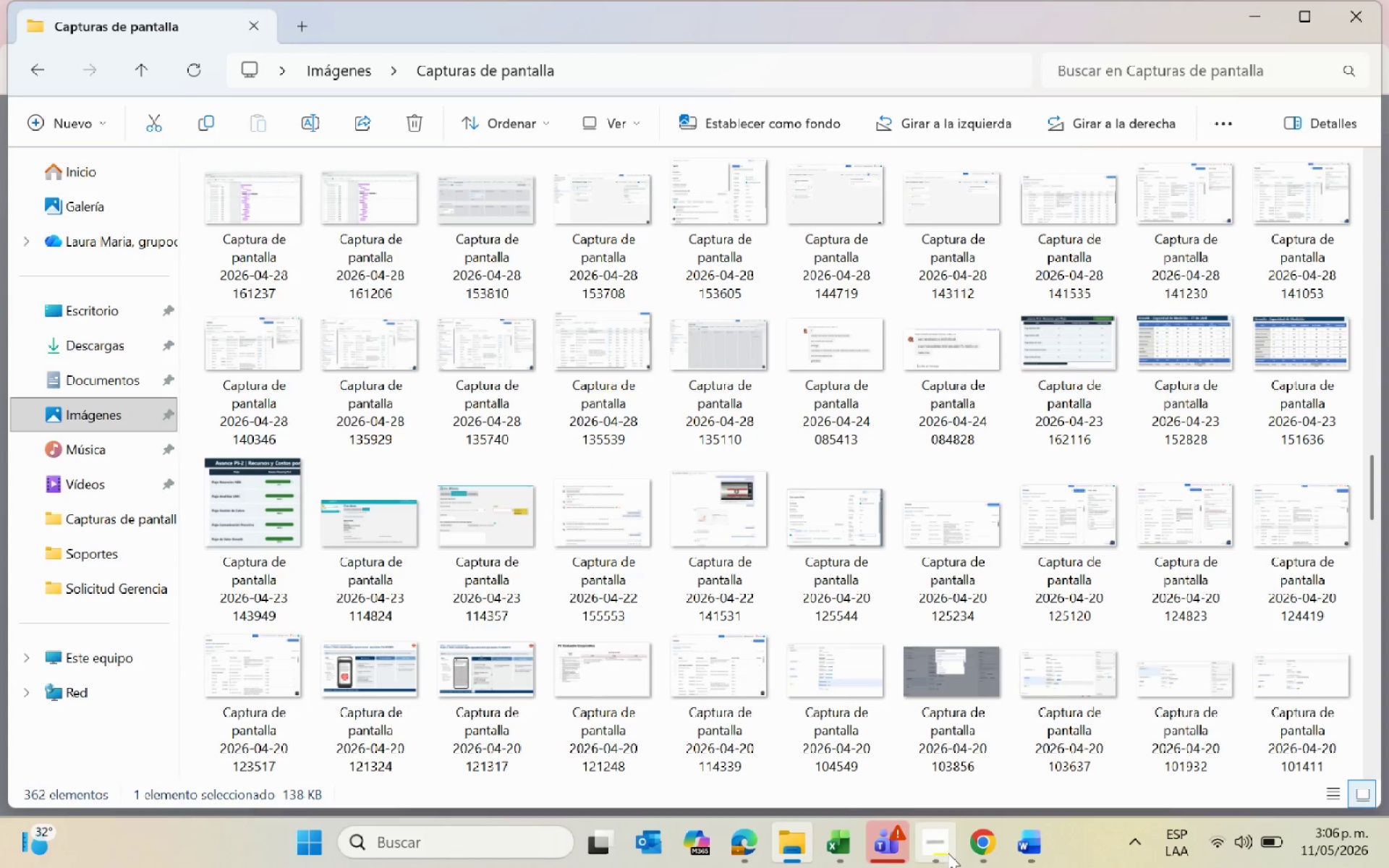 
left_click([970, 853])
 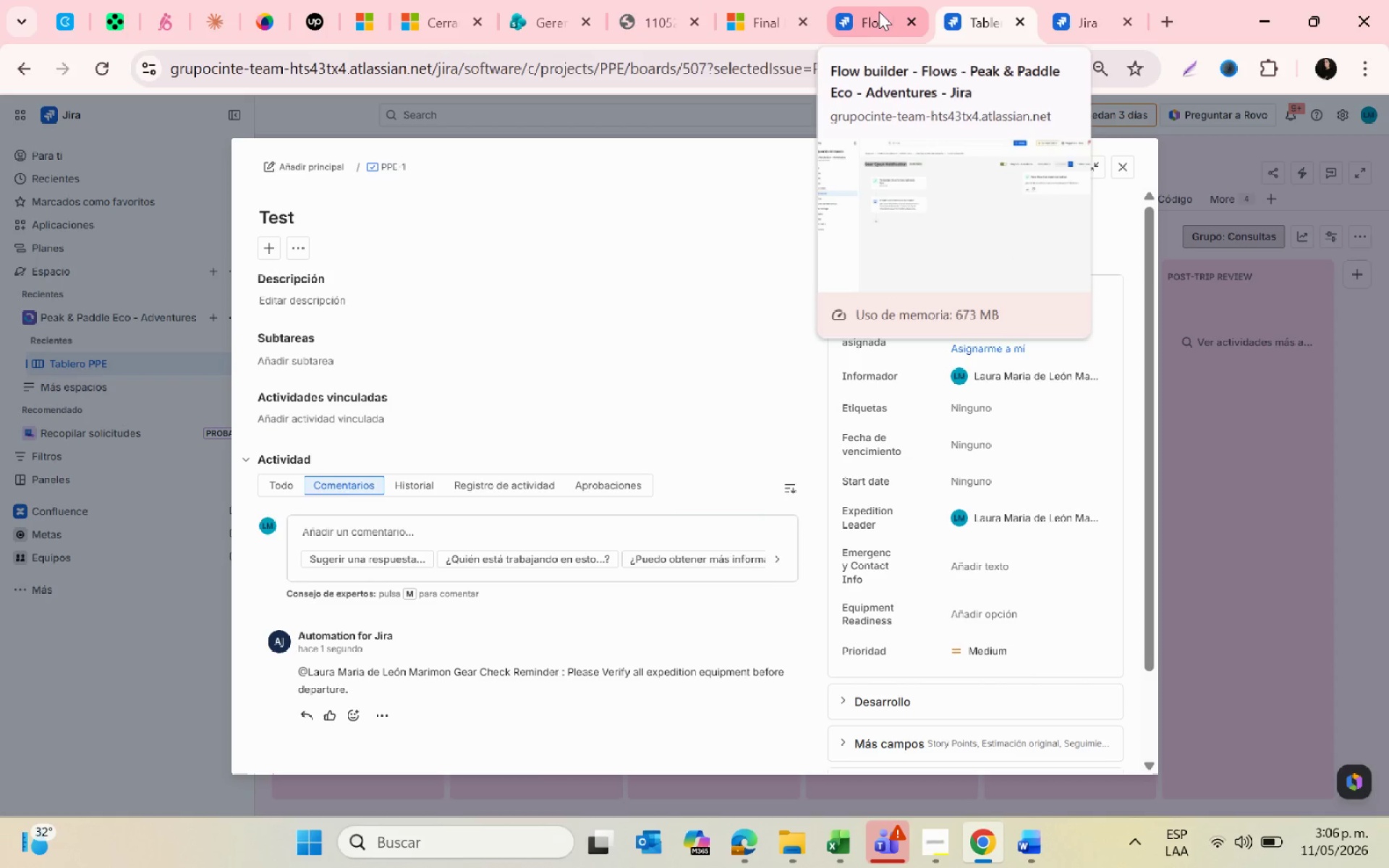 
left_click([879, 12])
 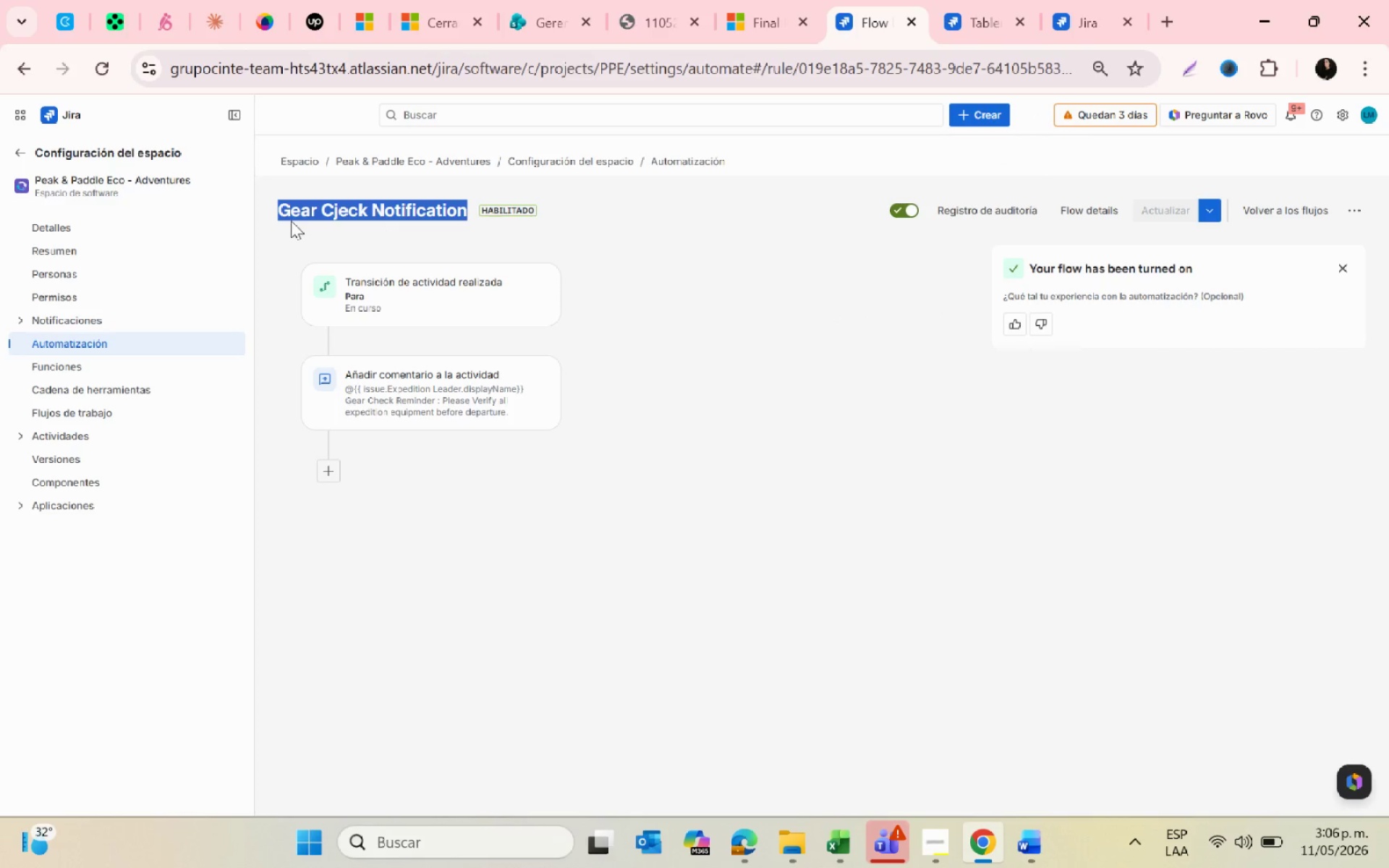 
double_click([276, 203])
 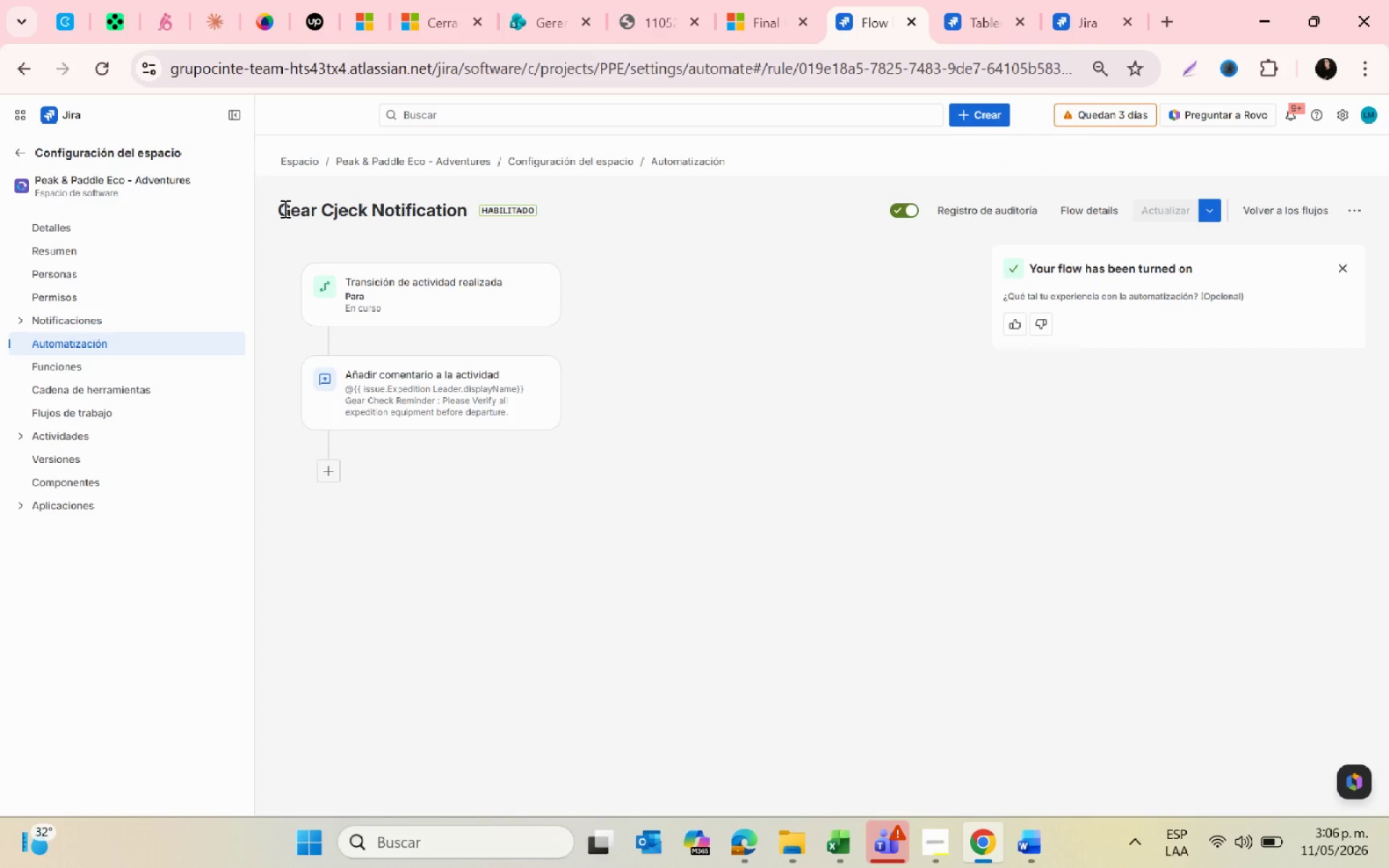 
left_click_drag(start_coordinate=[284, 208], to_coordinate=[465, 210])
 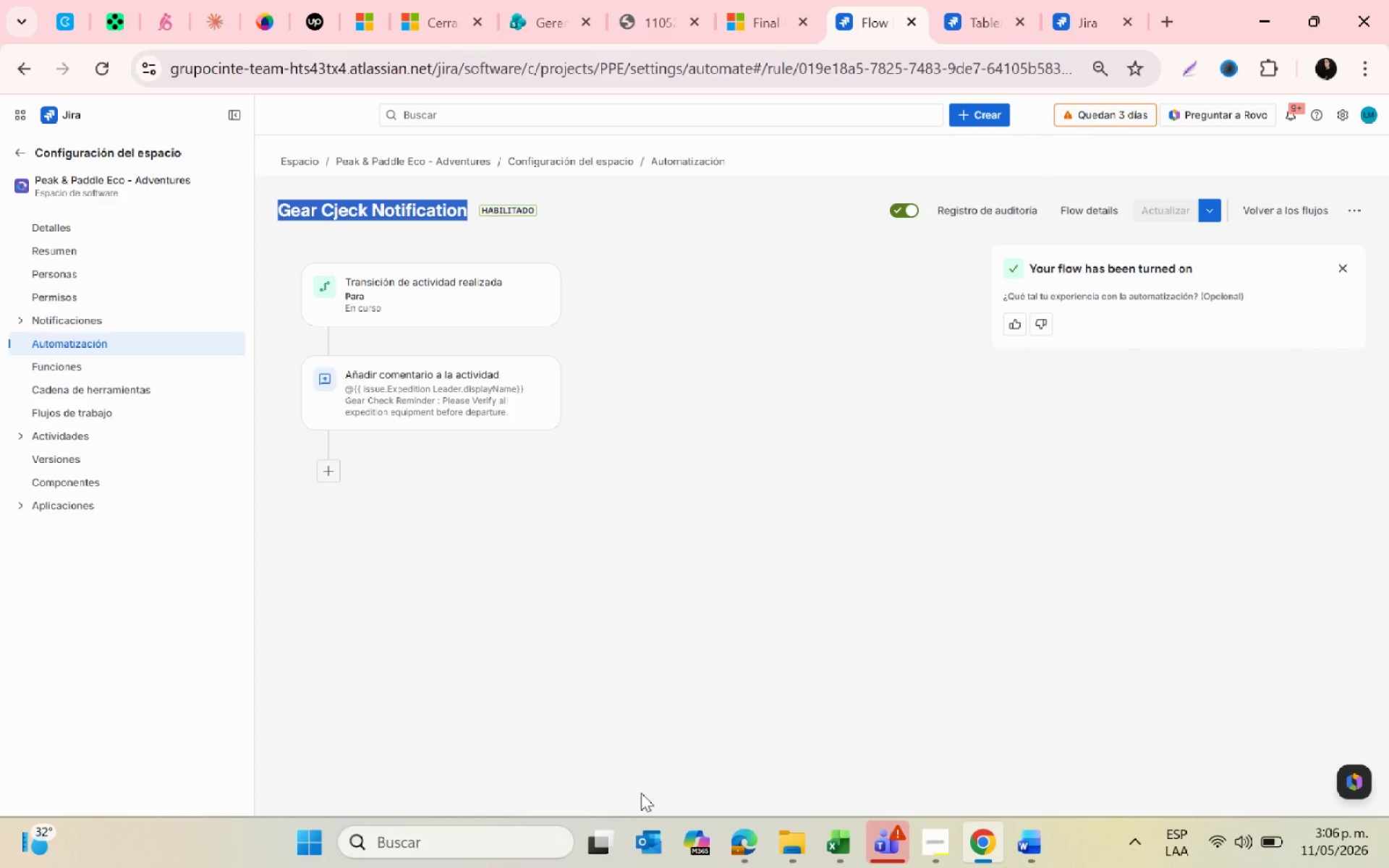 
key(Control+C)
 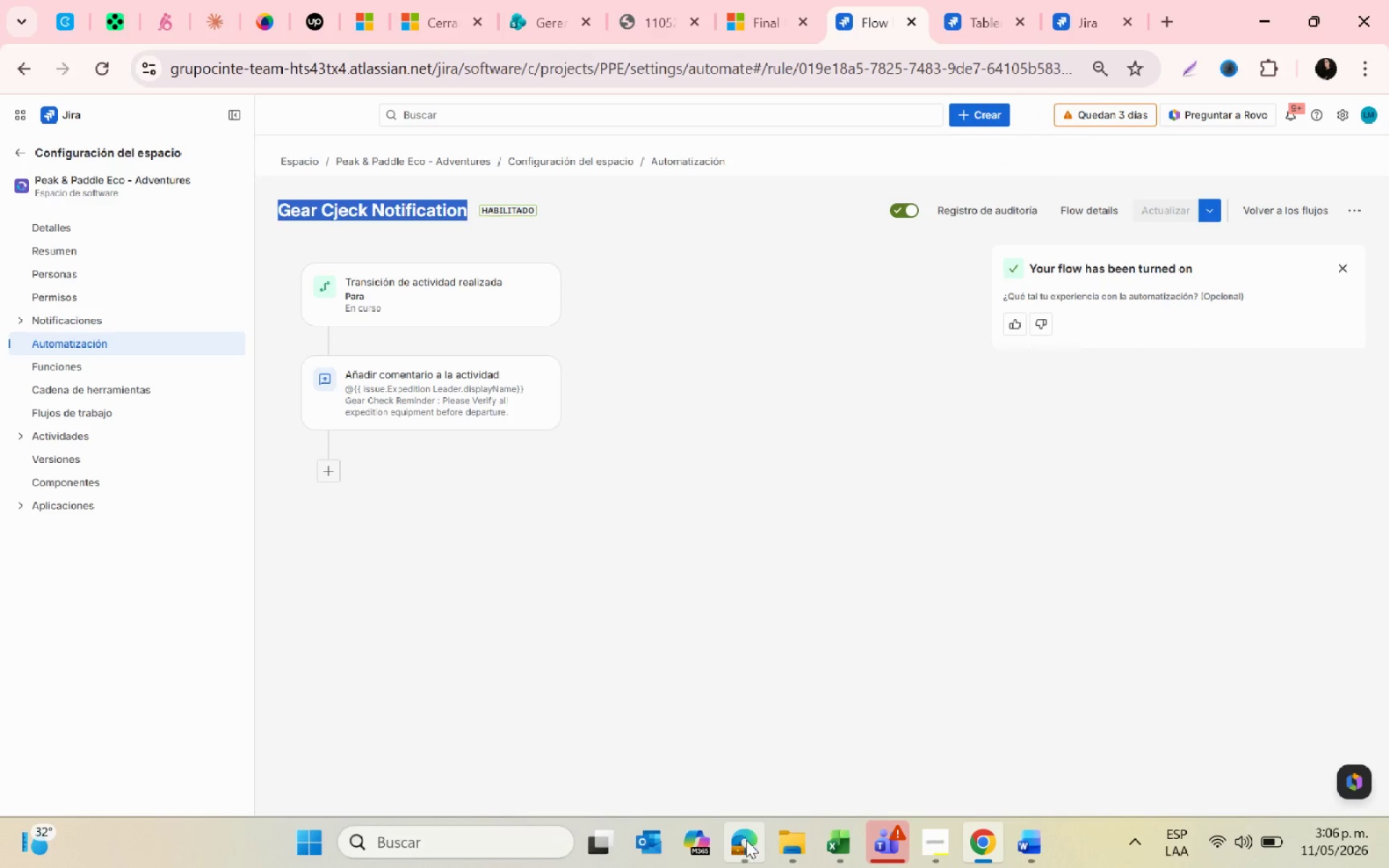 
left_click([746, 840])
 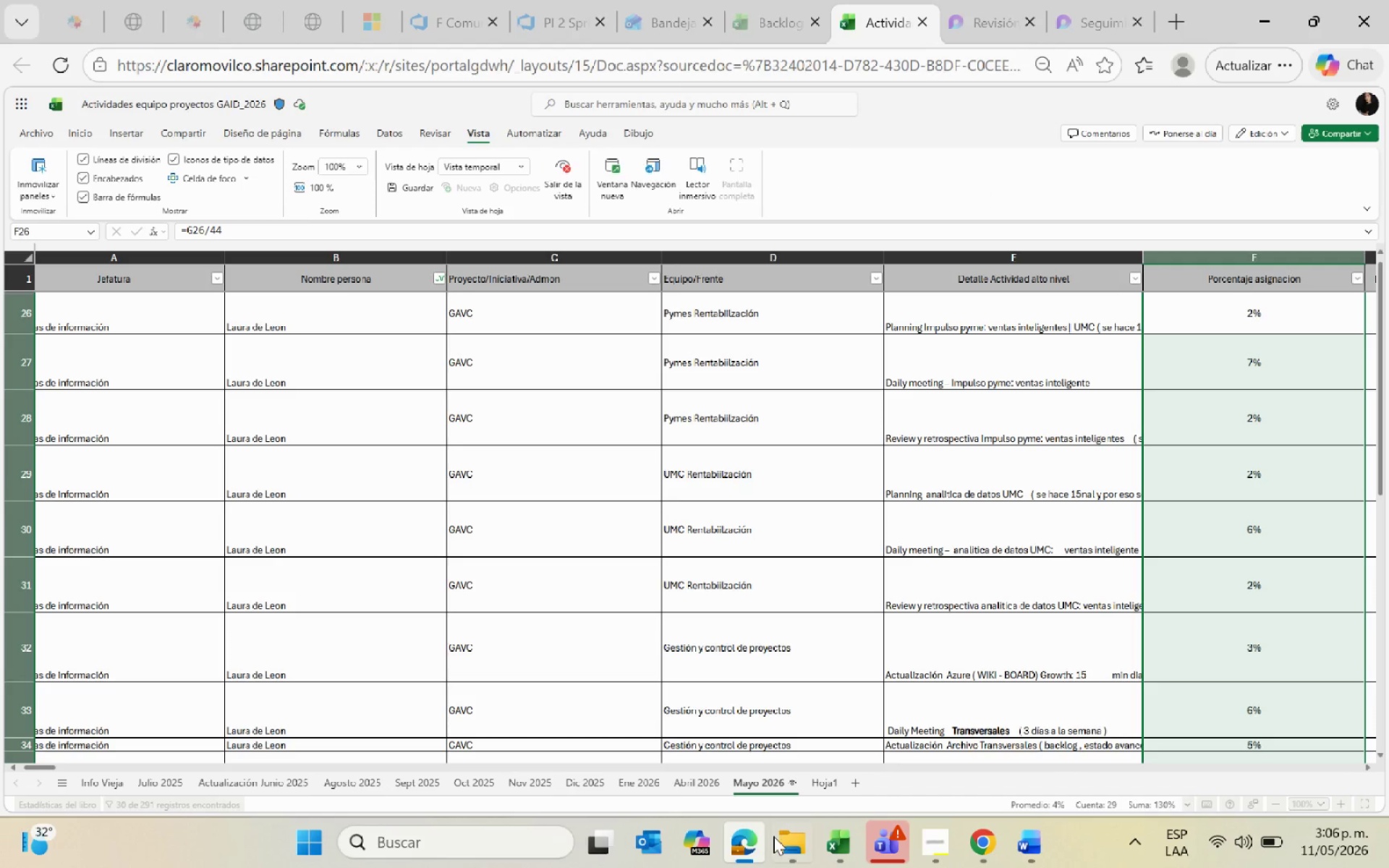 
left_click([785, 841])
 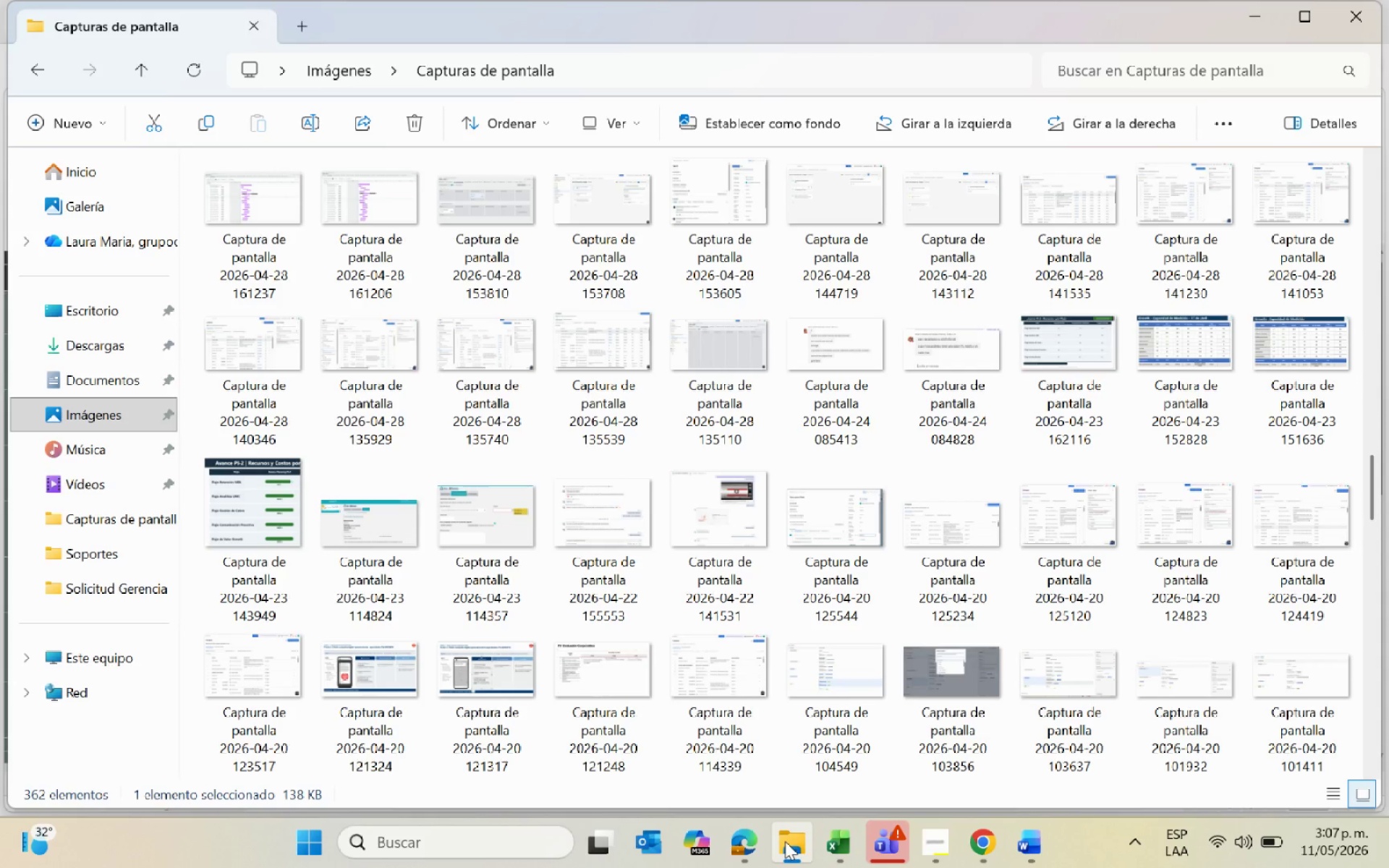 
scroll: coordinate [1041, 715], scroll_direction: down, amount: 29.0
 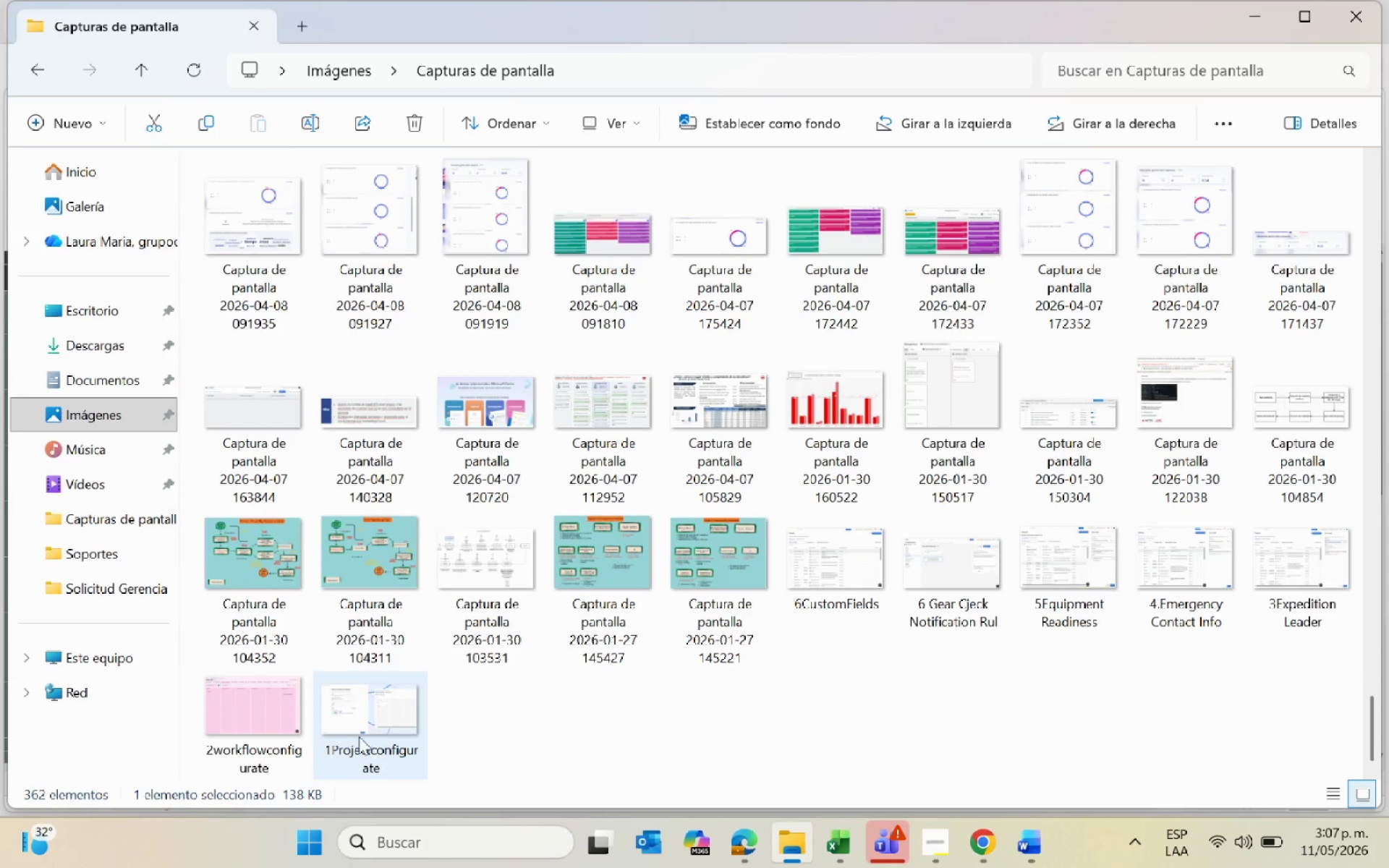 
left_click([341, 715])
 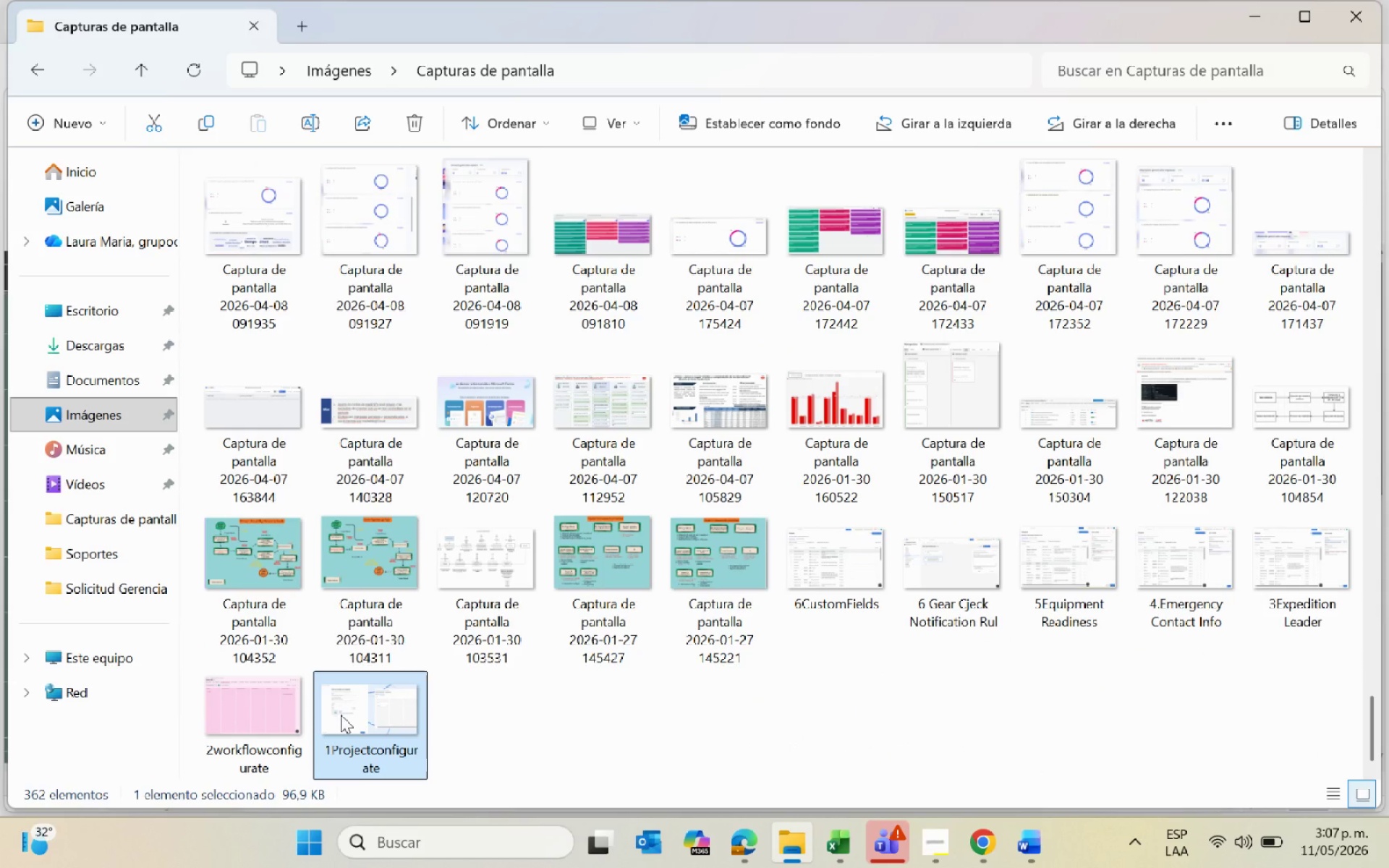 
right_click([341, 715])
 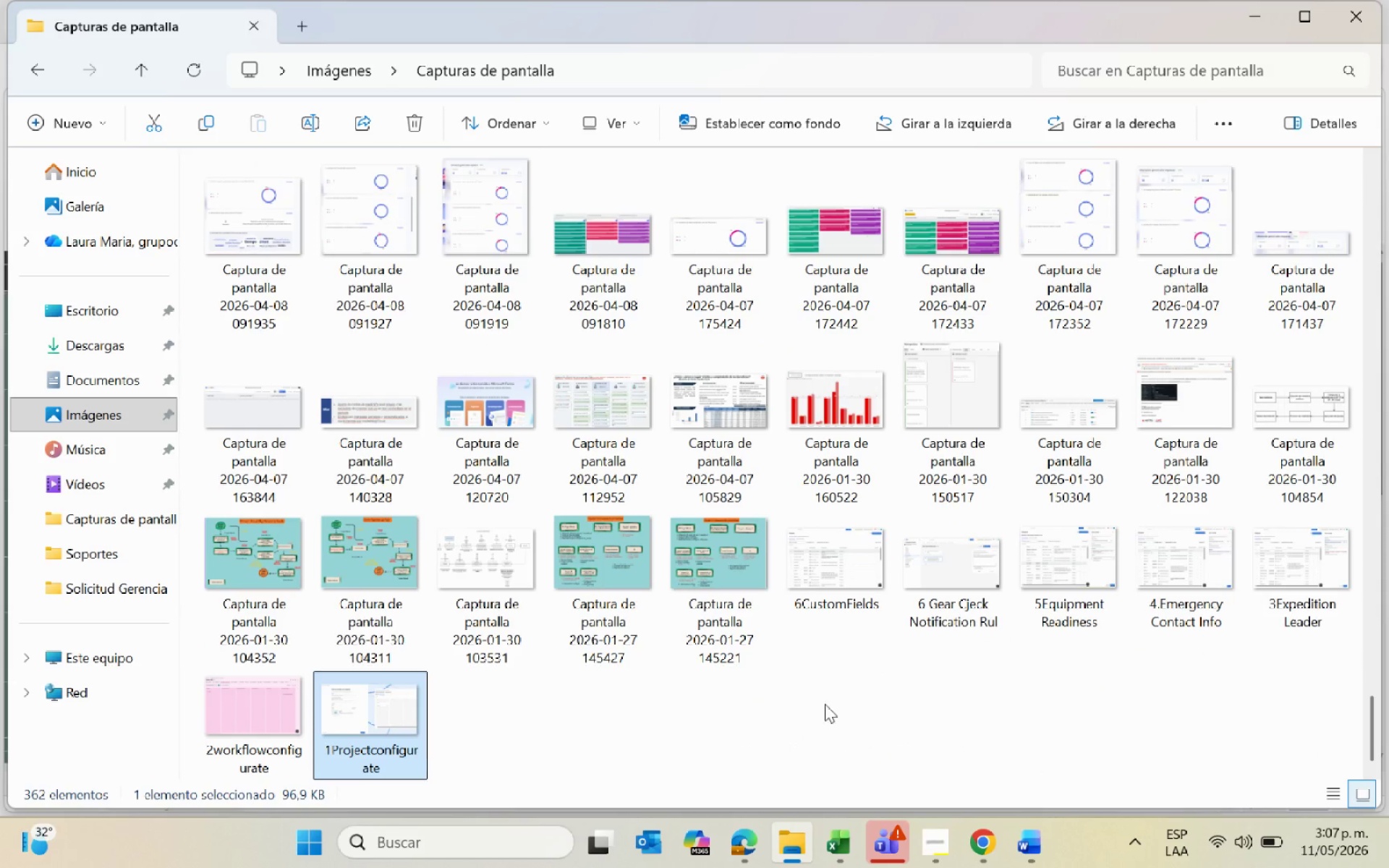 
left_click([828, 705])
 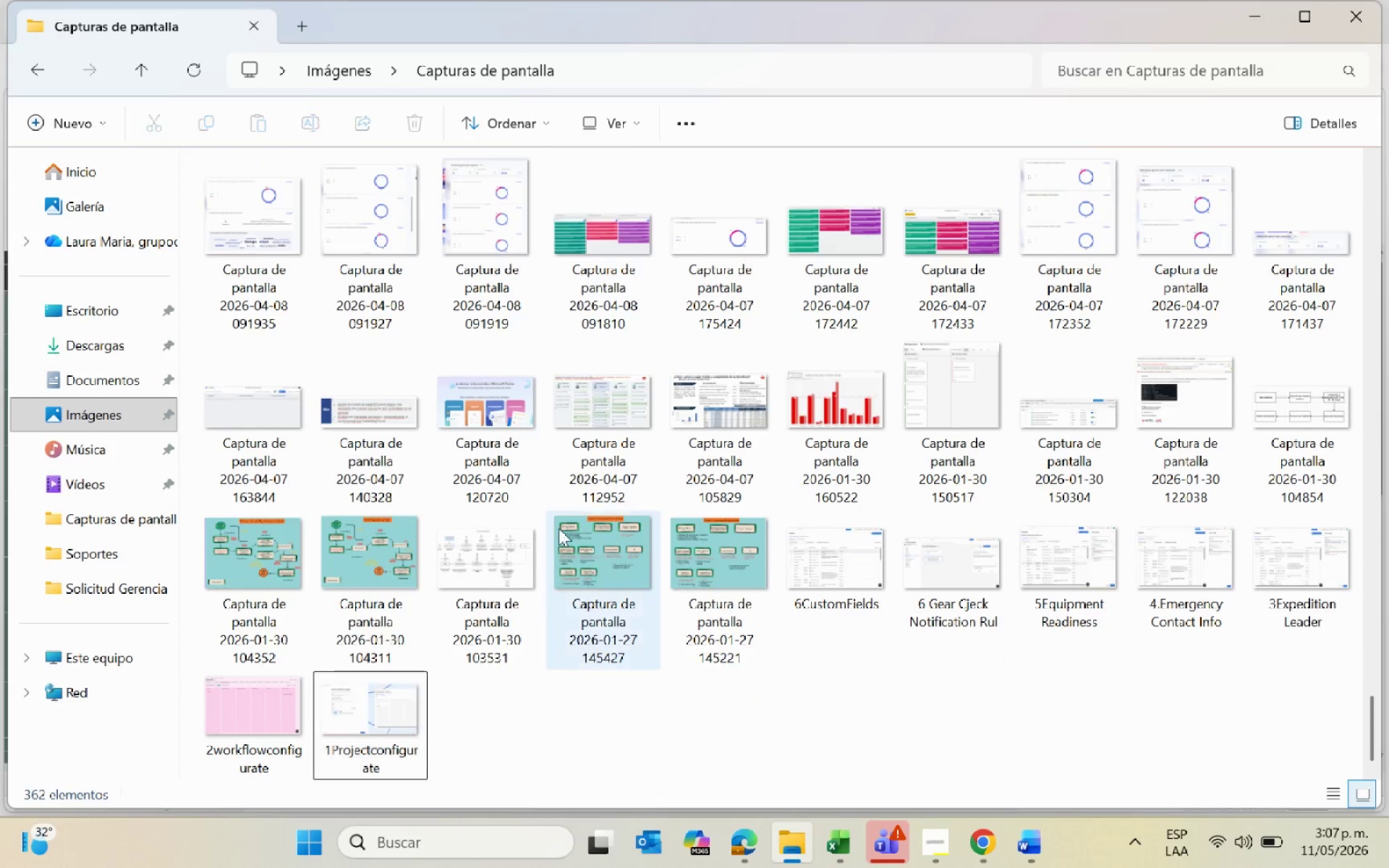 
scroll: coordinate [558, 528], scroll_direction: up, amount: 26.0
 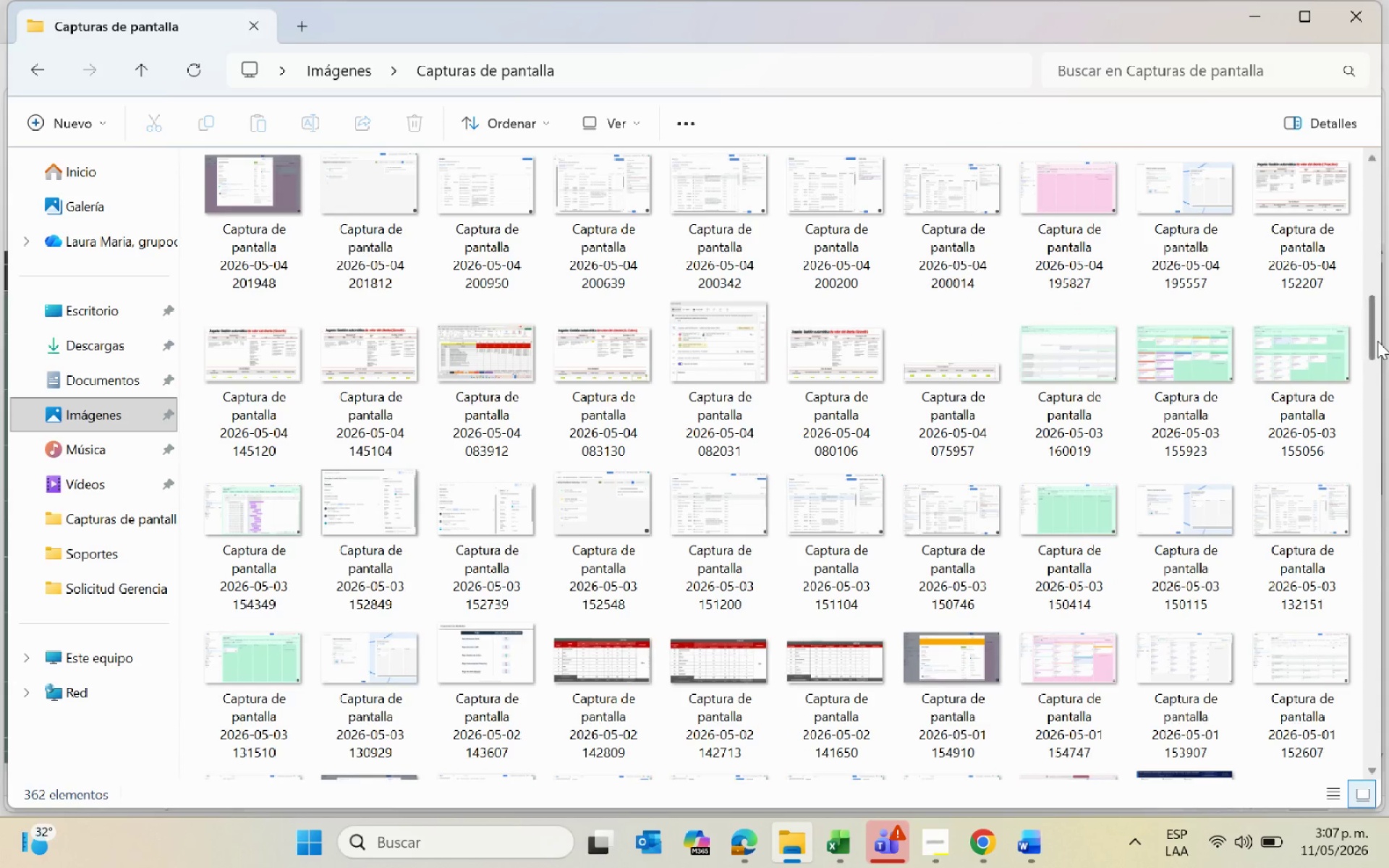 
left_click_drag(start_coordinate=[1377, 341], to_coordinate=[1367, 155])
 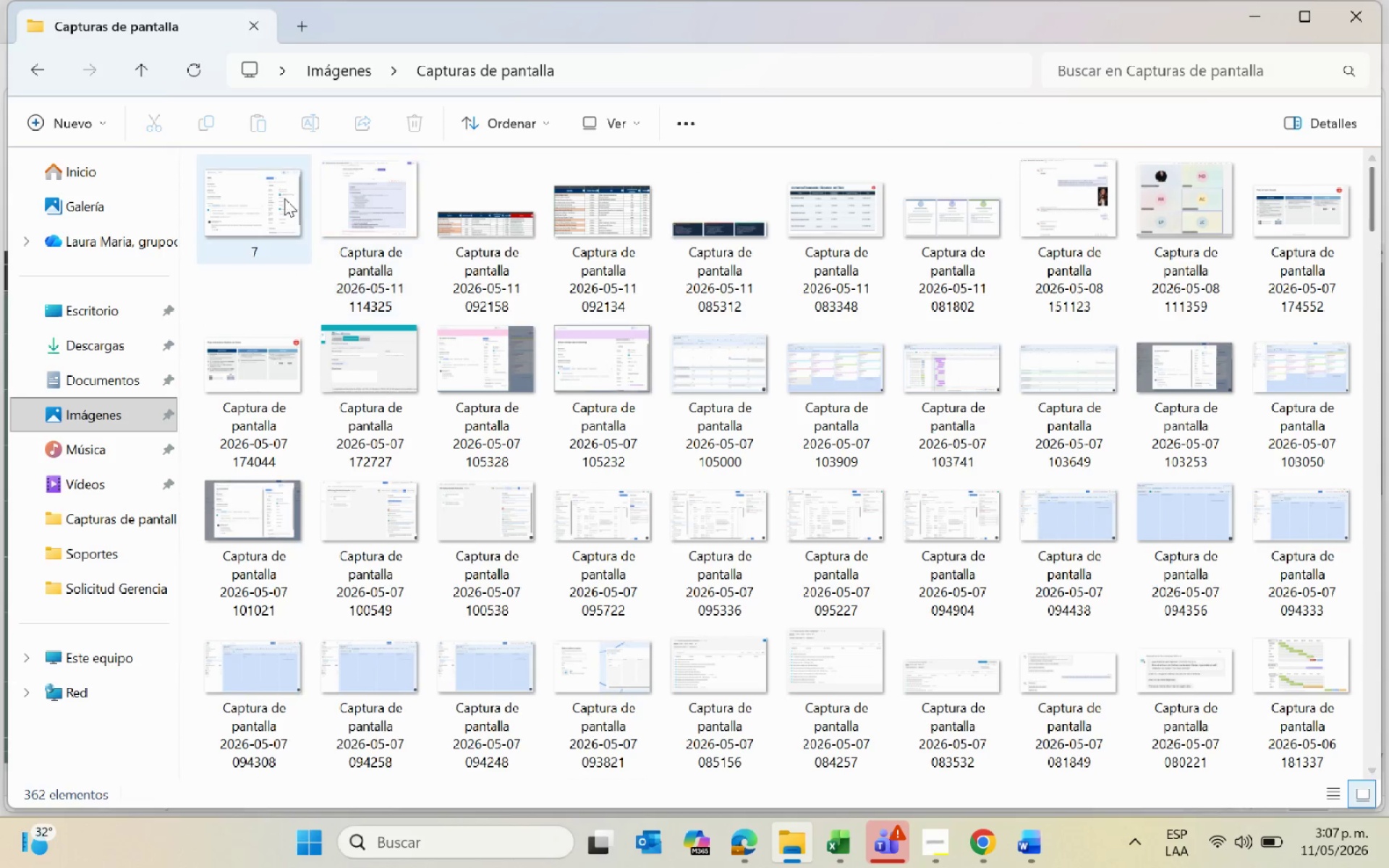 
left_click([278, 197])
 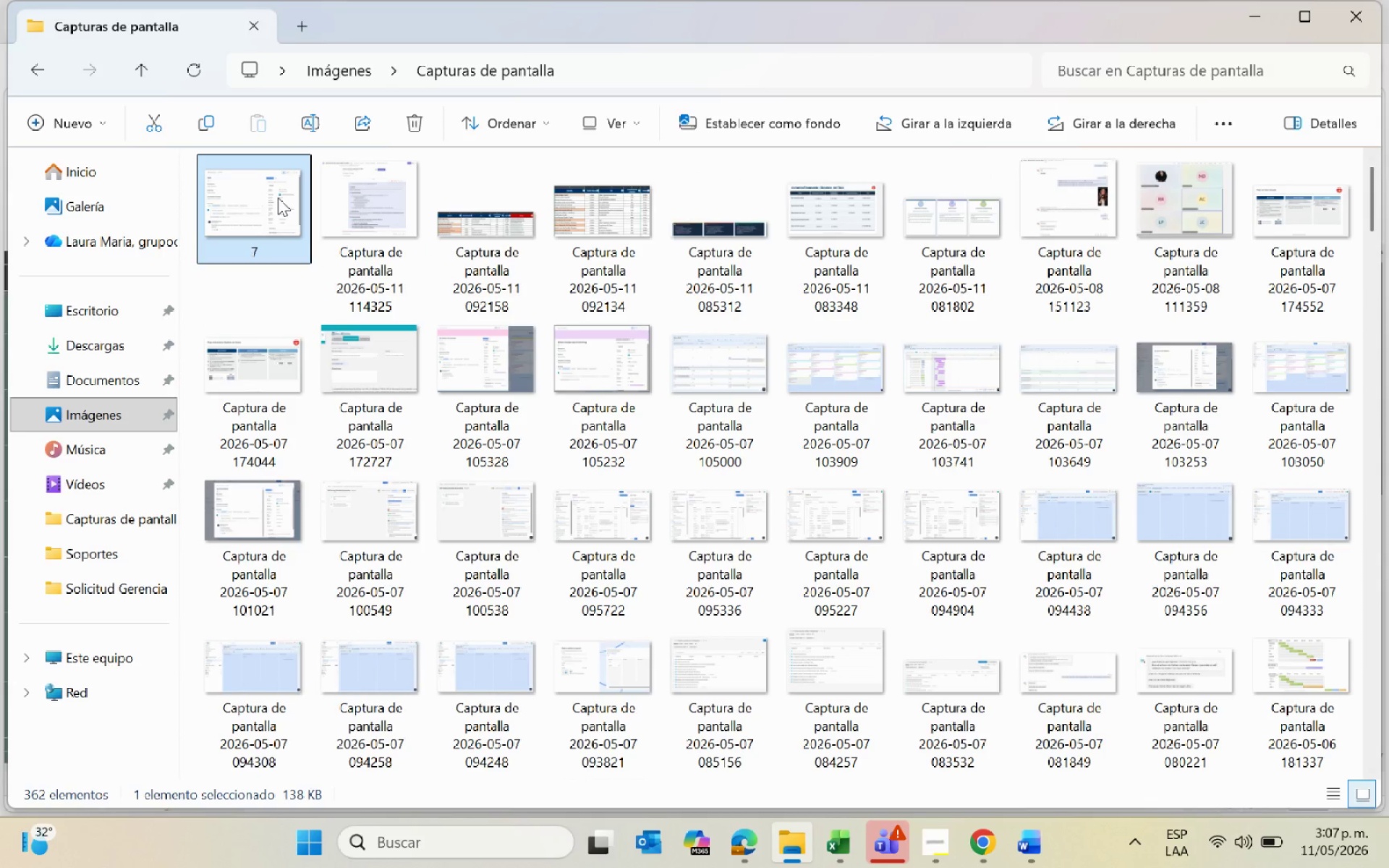 
right_click([278, 197])
 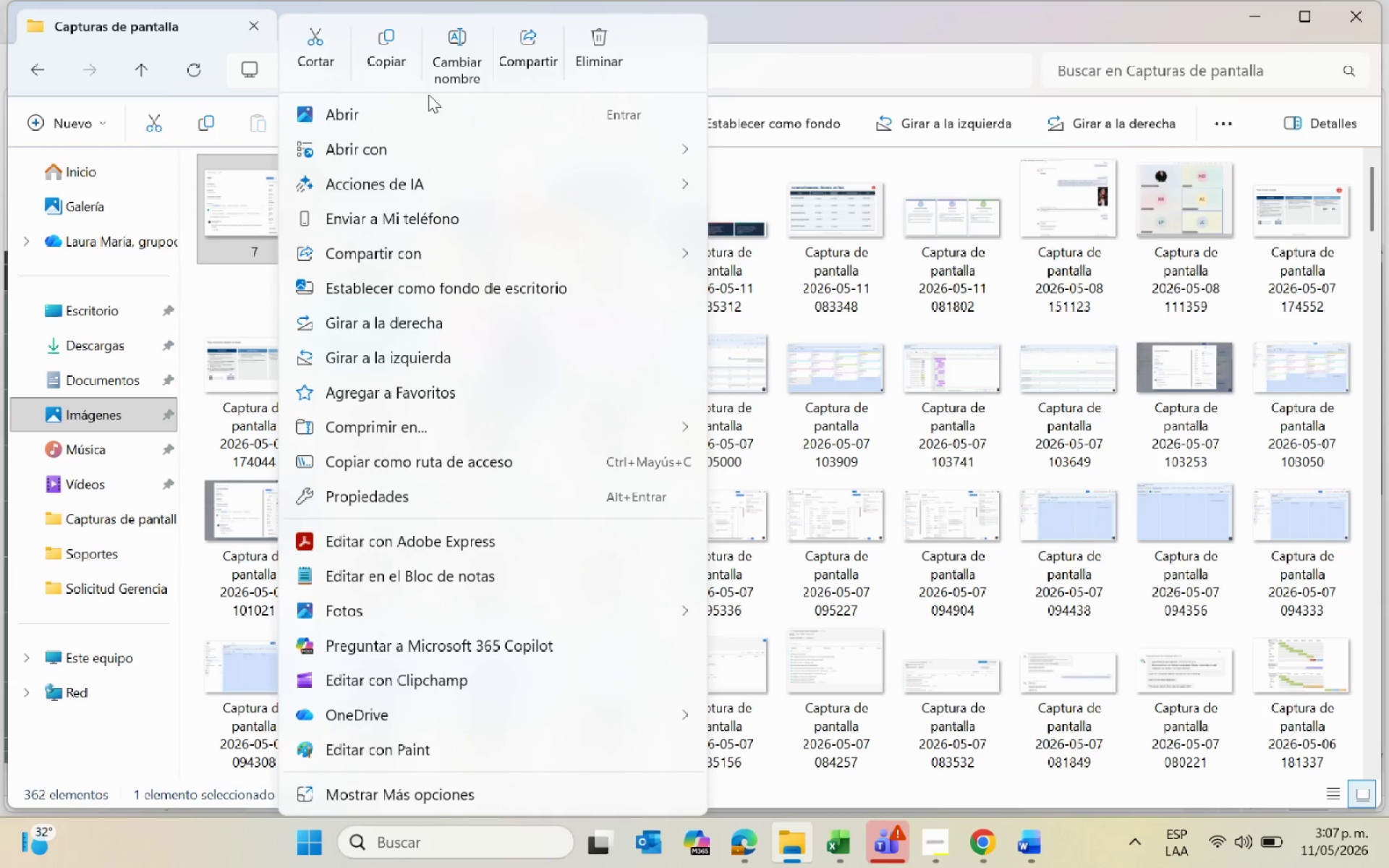 
left_click([444, 45])
 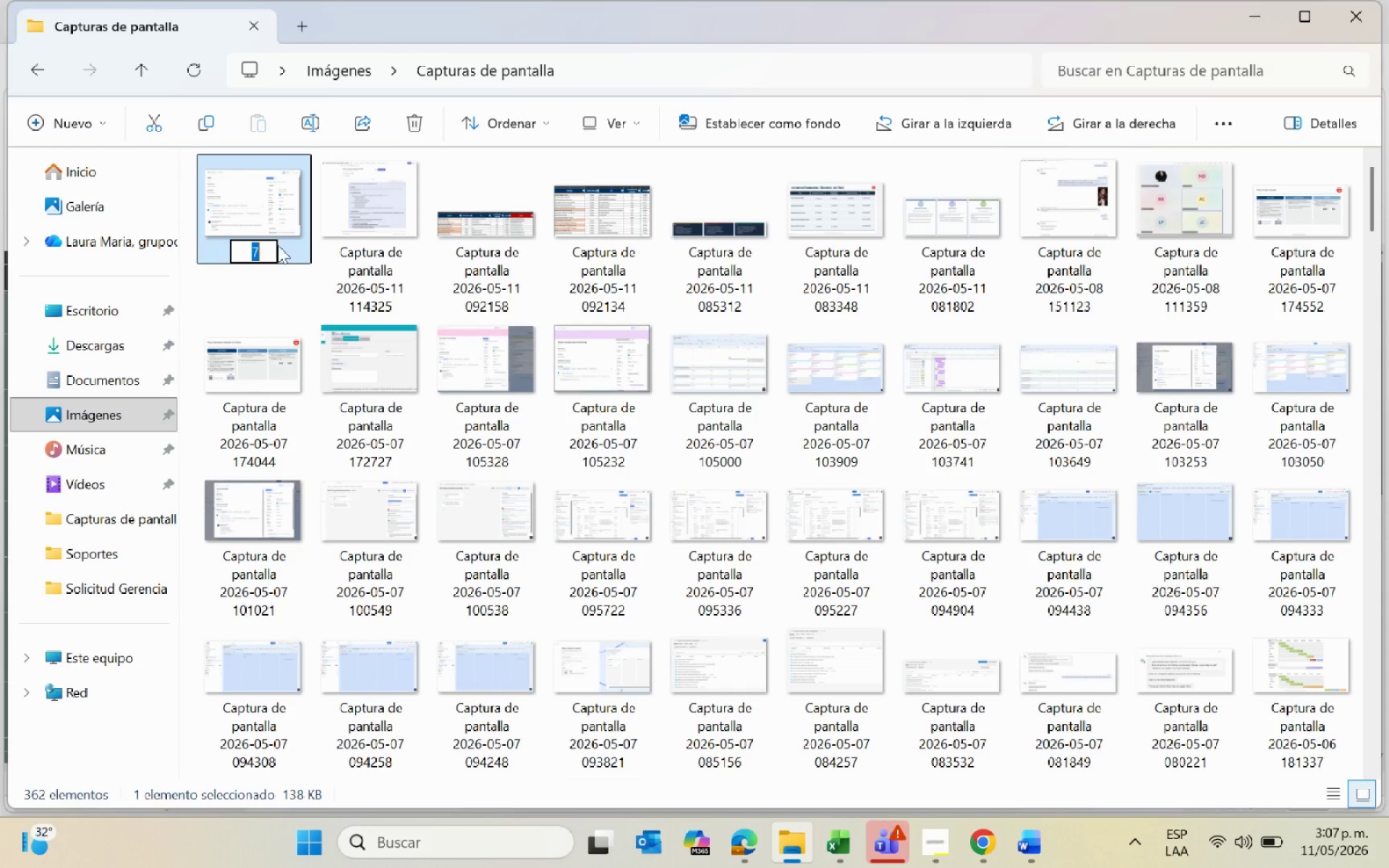 
left_click([263, 250])
 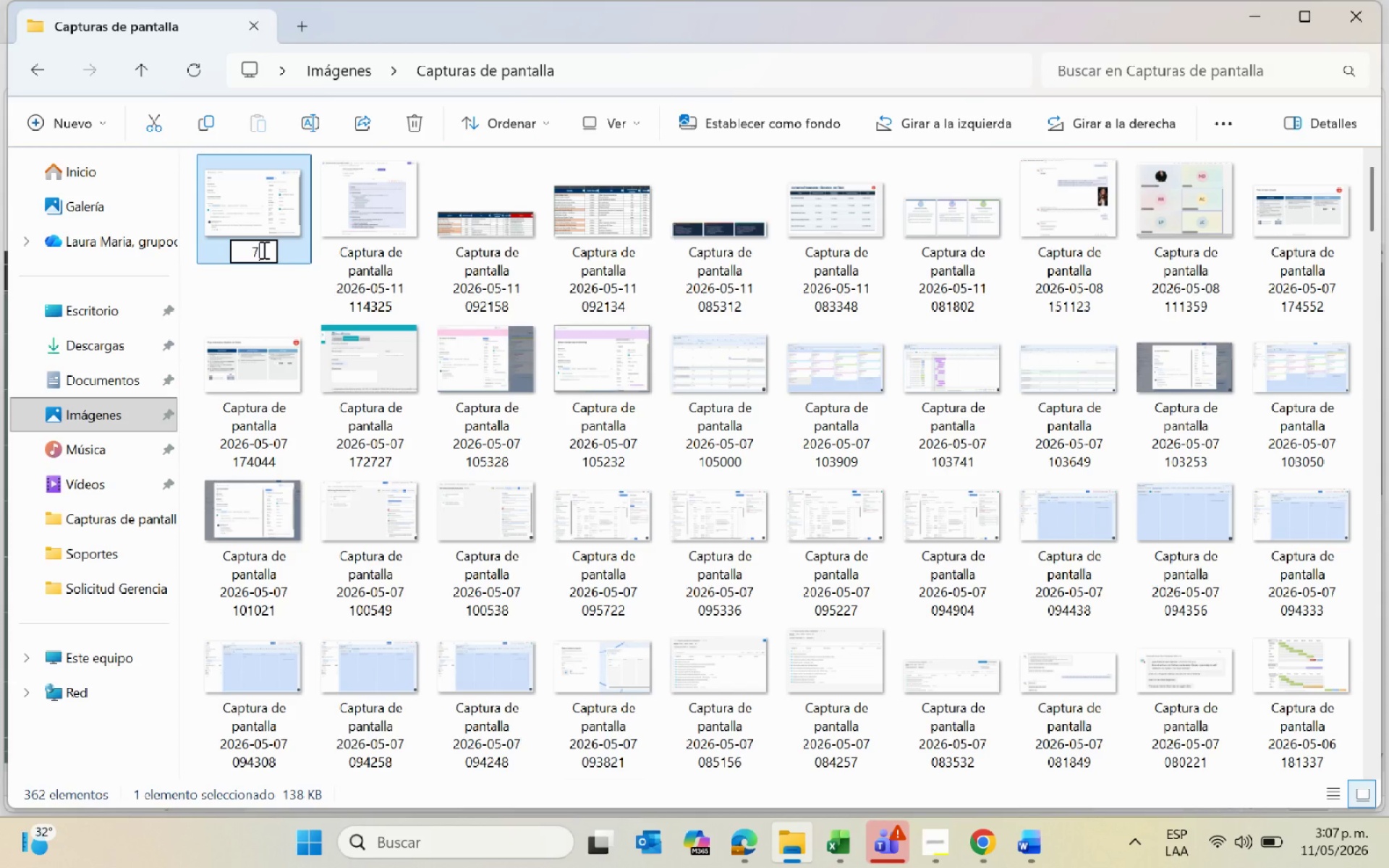 
key(Control+V)
 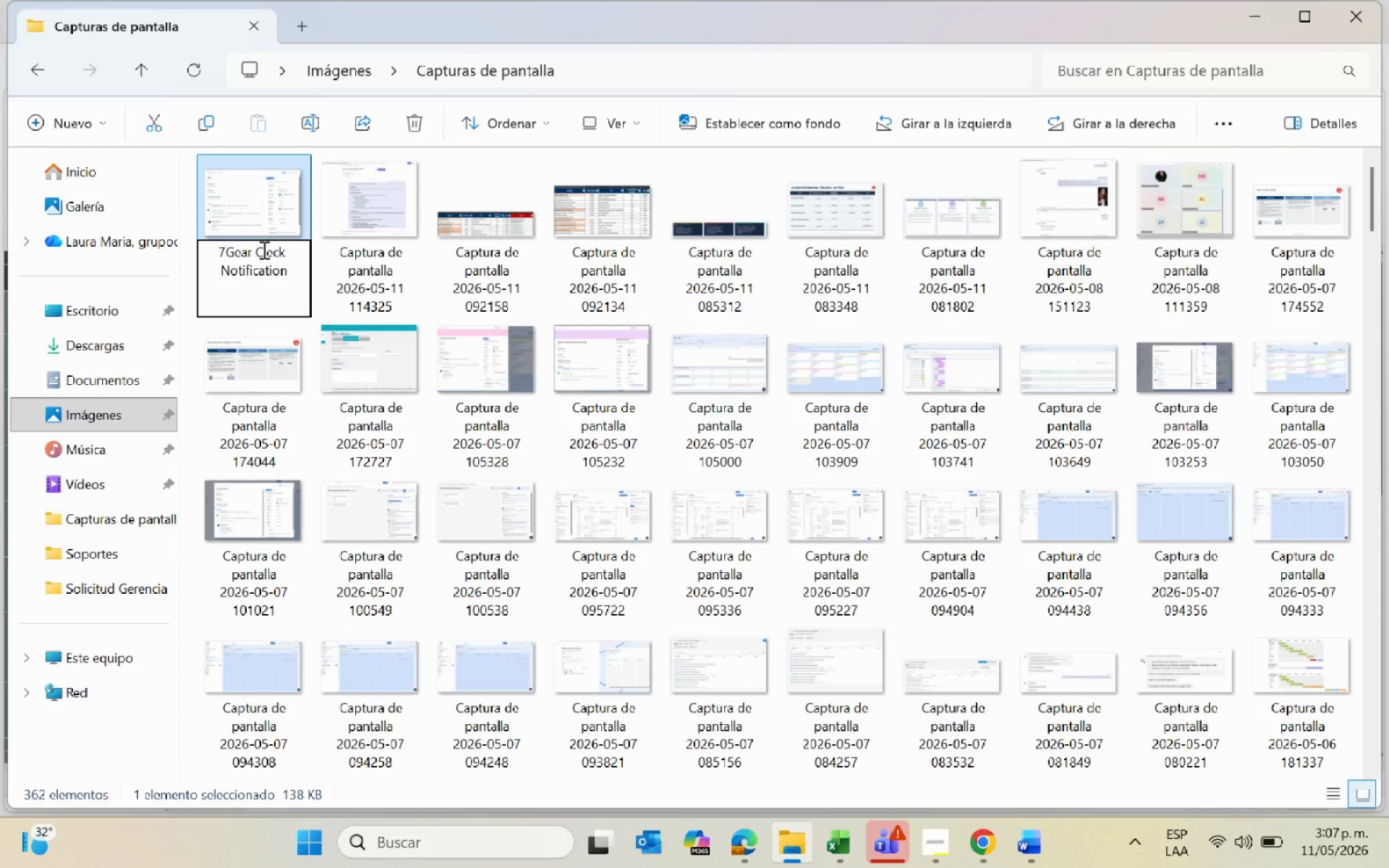 
type(Test)
 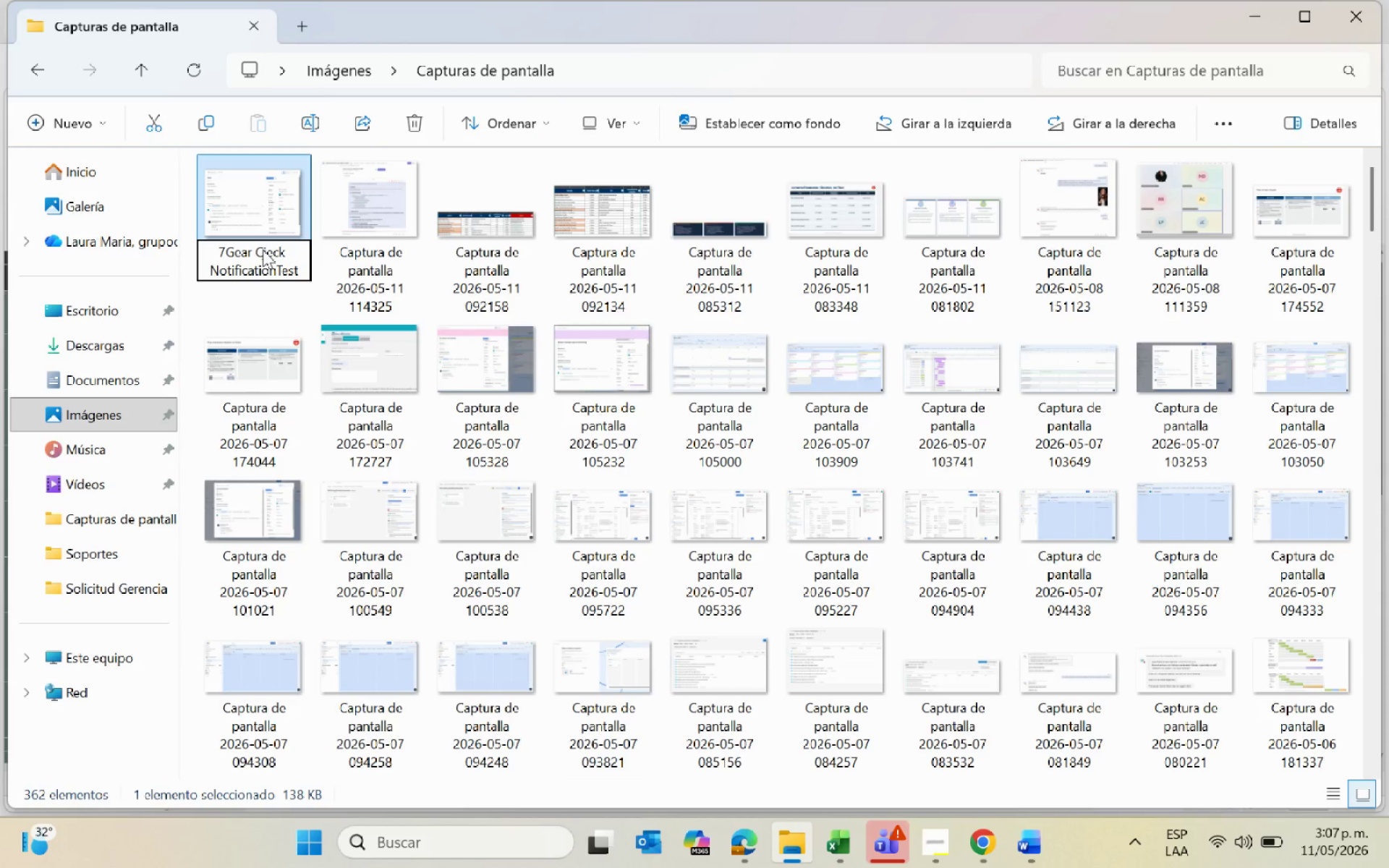 
key(Enter)
 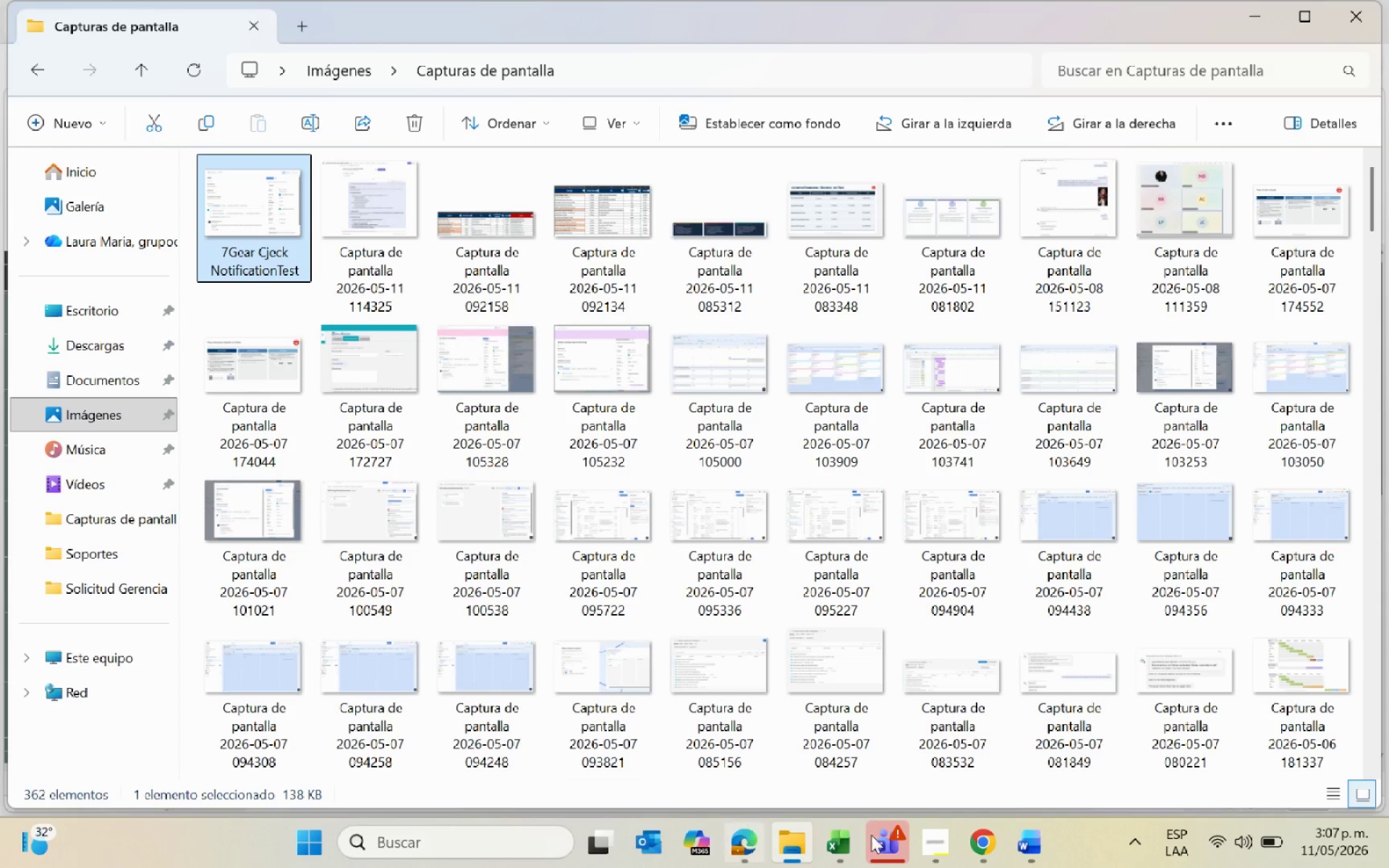 
left_click([995, 846])
 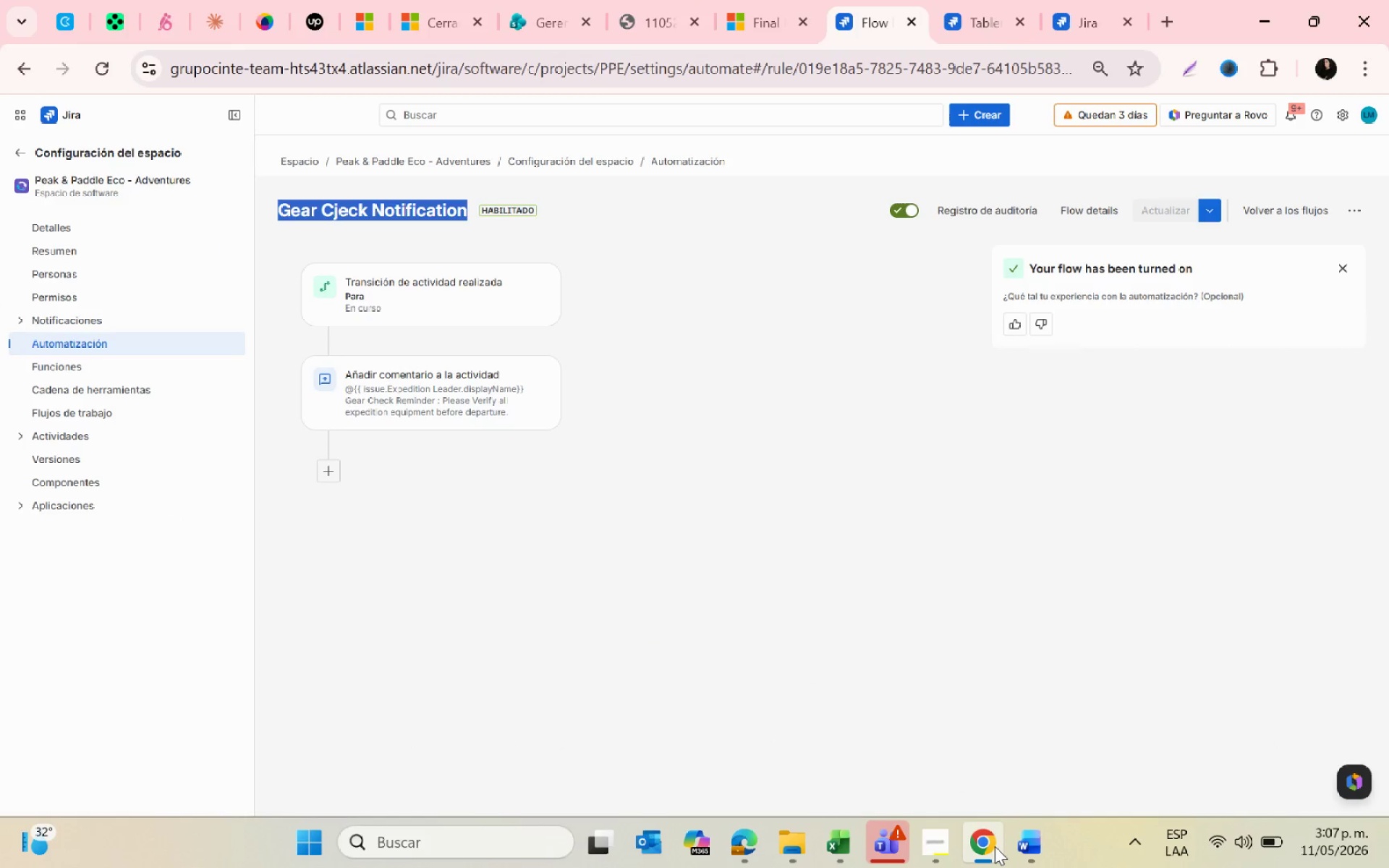 
wait(41.19)
 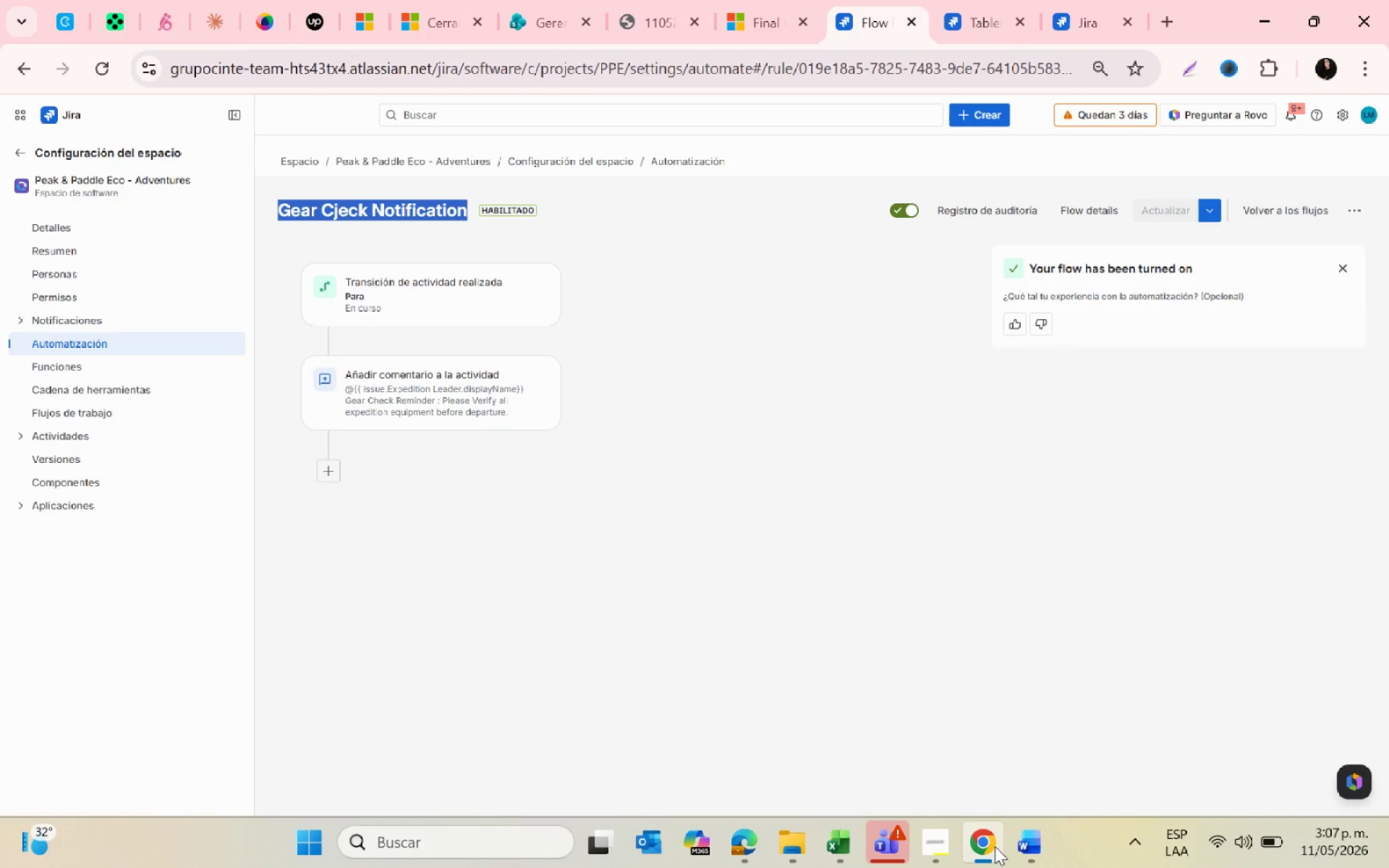 
left_click([1251, 219])
 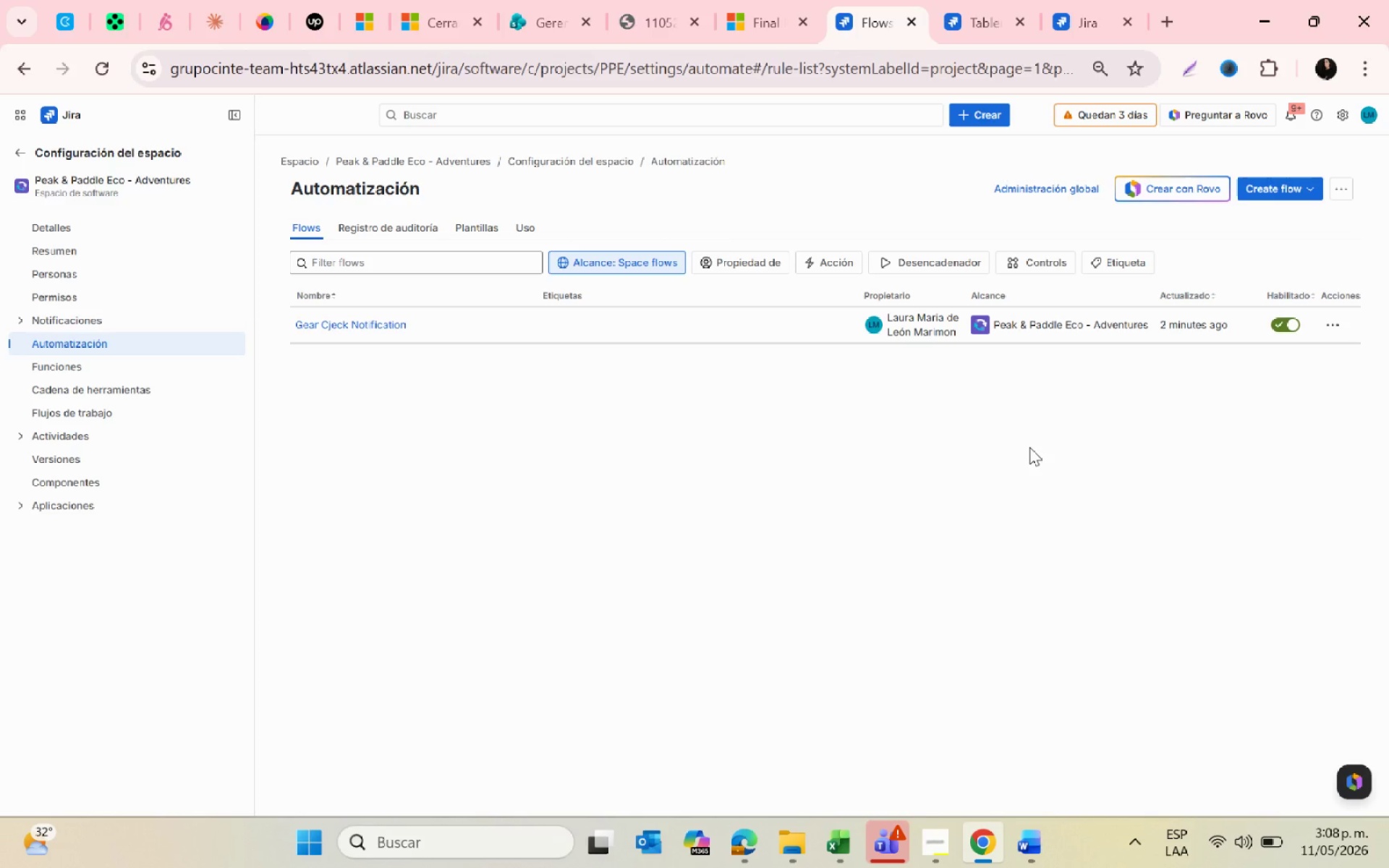 
wait(40.81)
 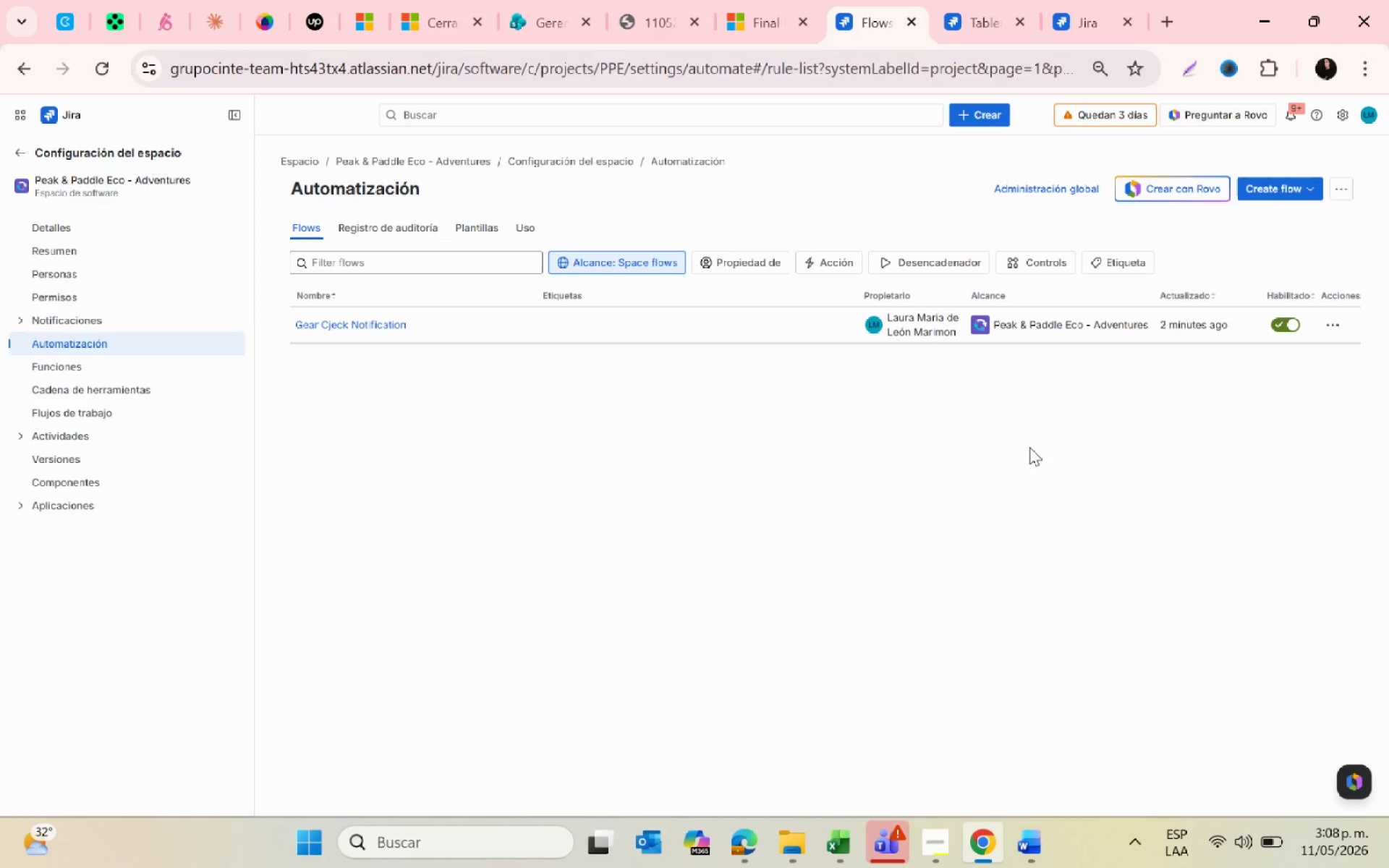 
left_click([1278, 190])
 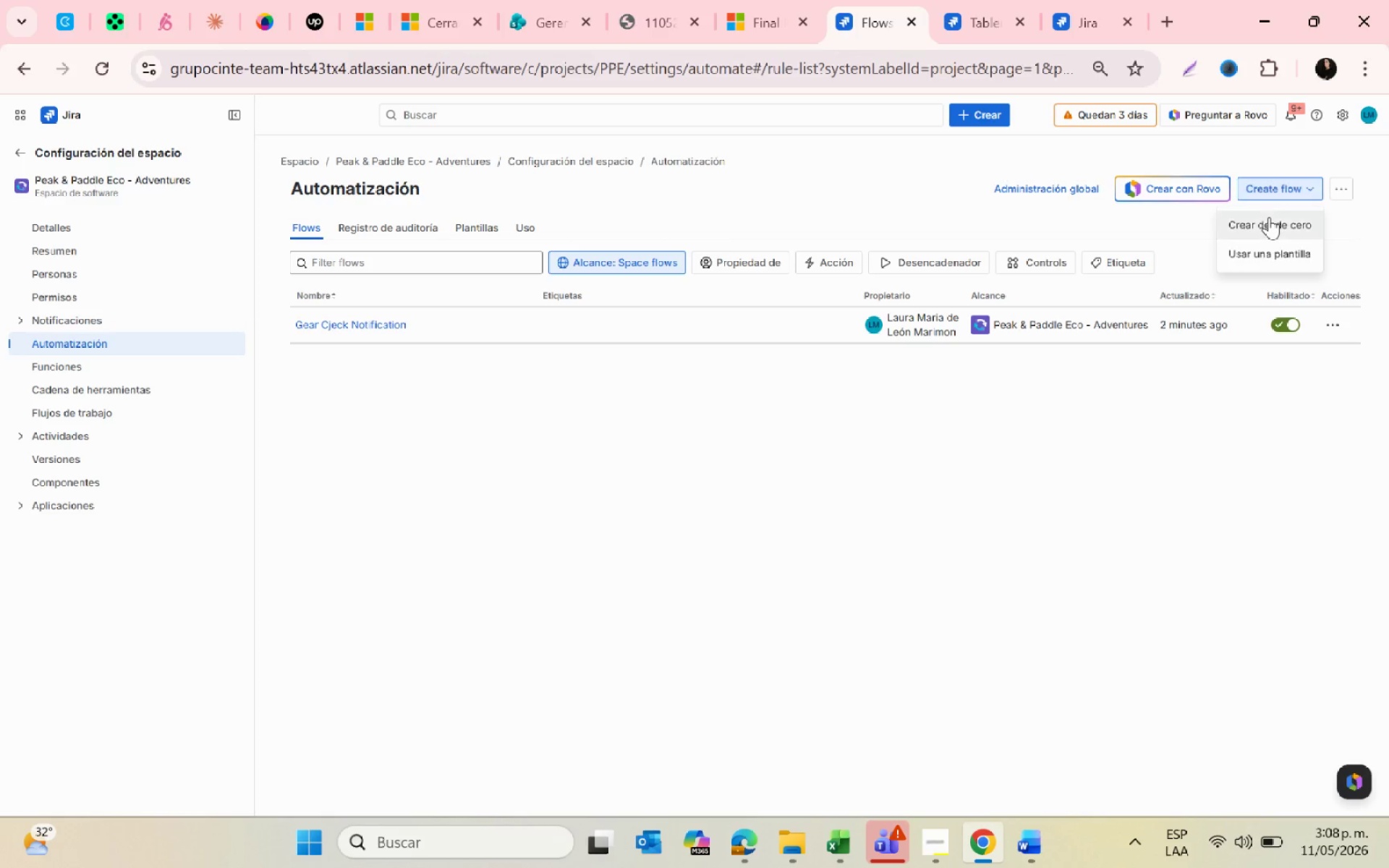 
left_click([1269, 218])
 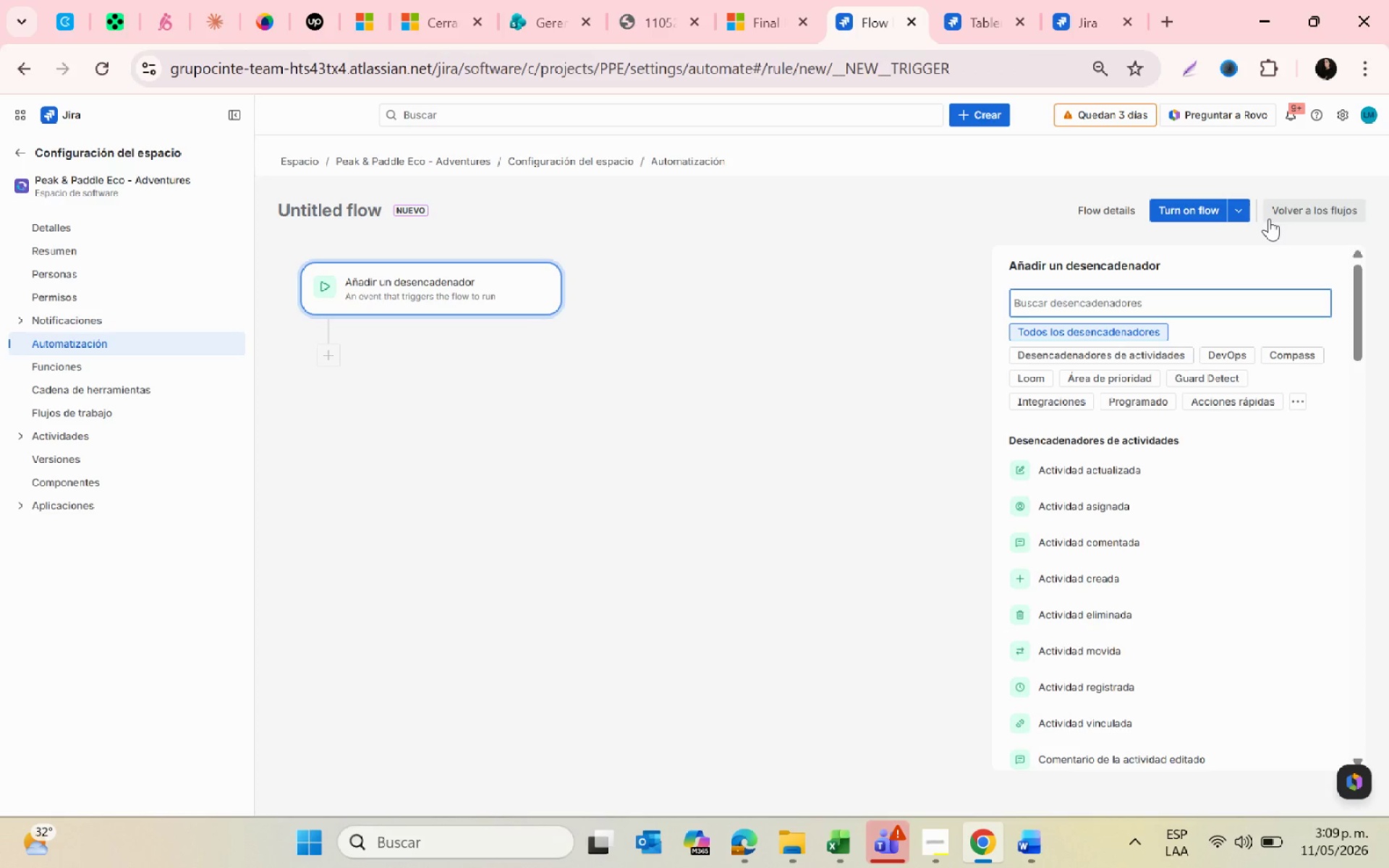 
wait(81.75)
 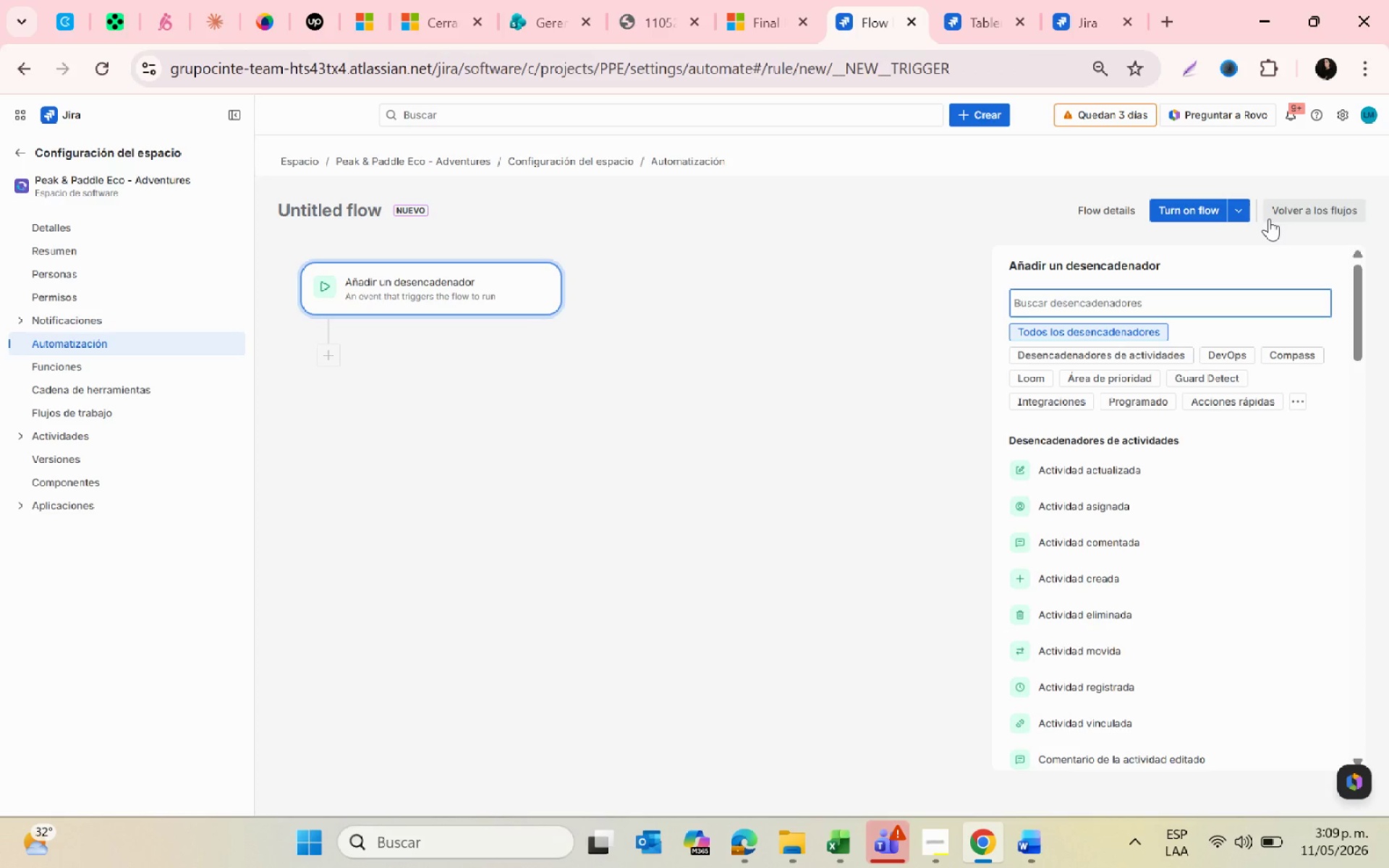 
scroll: coordinate [1148, 639], scroll_direction: down, amount: 6.0
 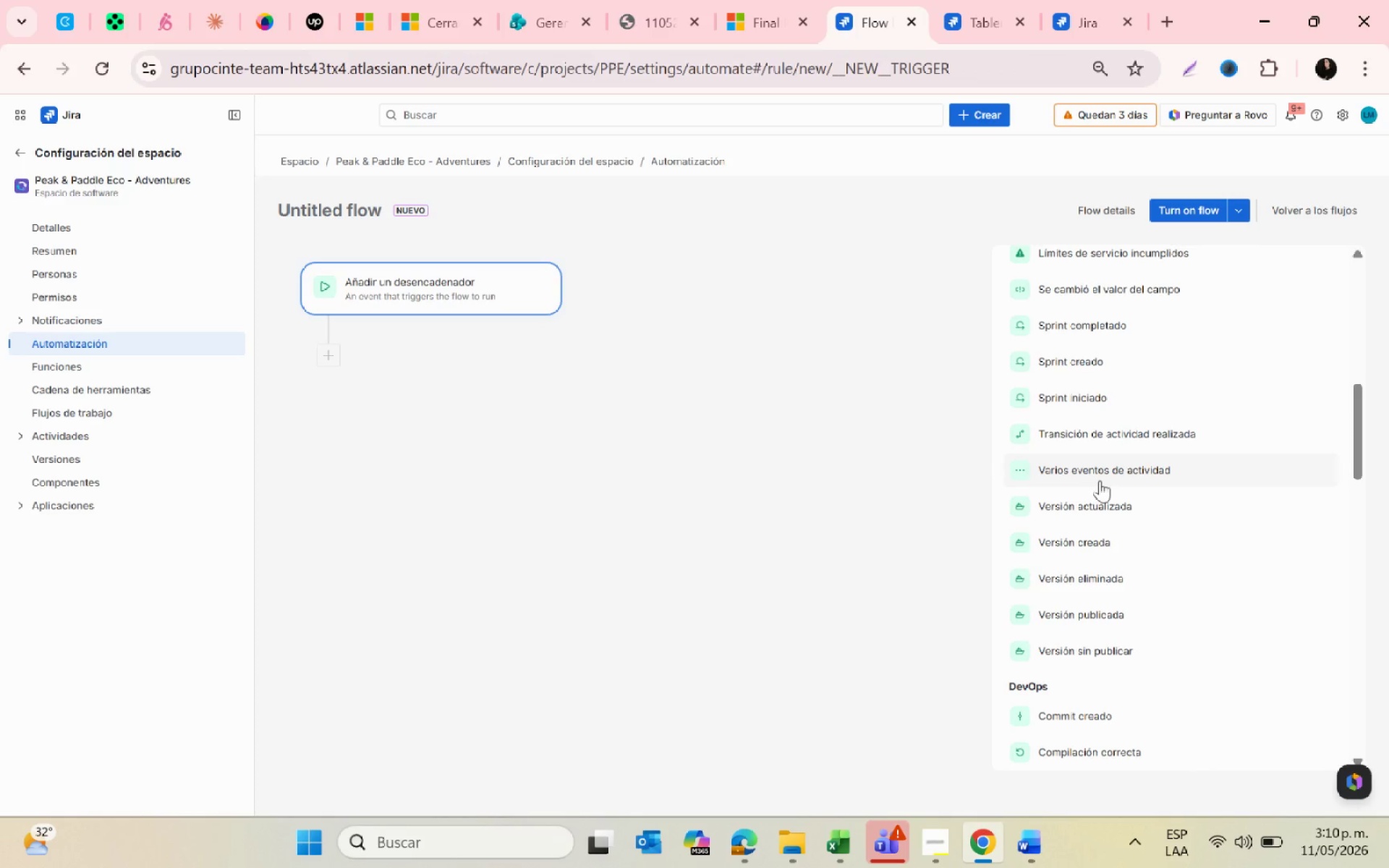 
left_click([1064, 431])
 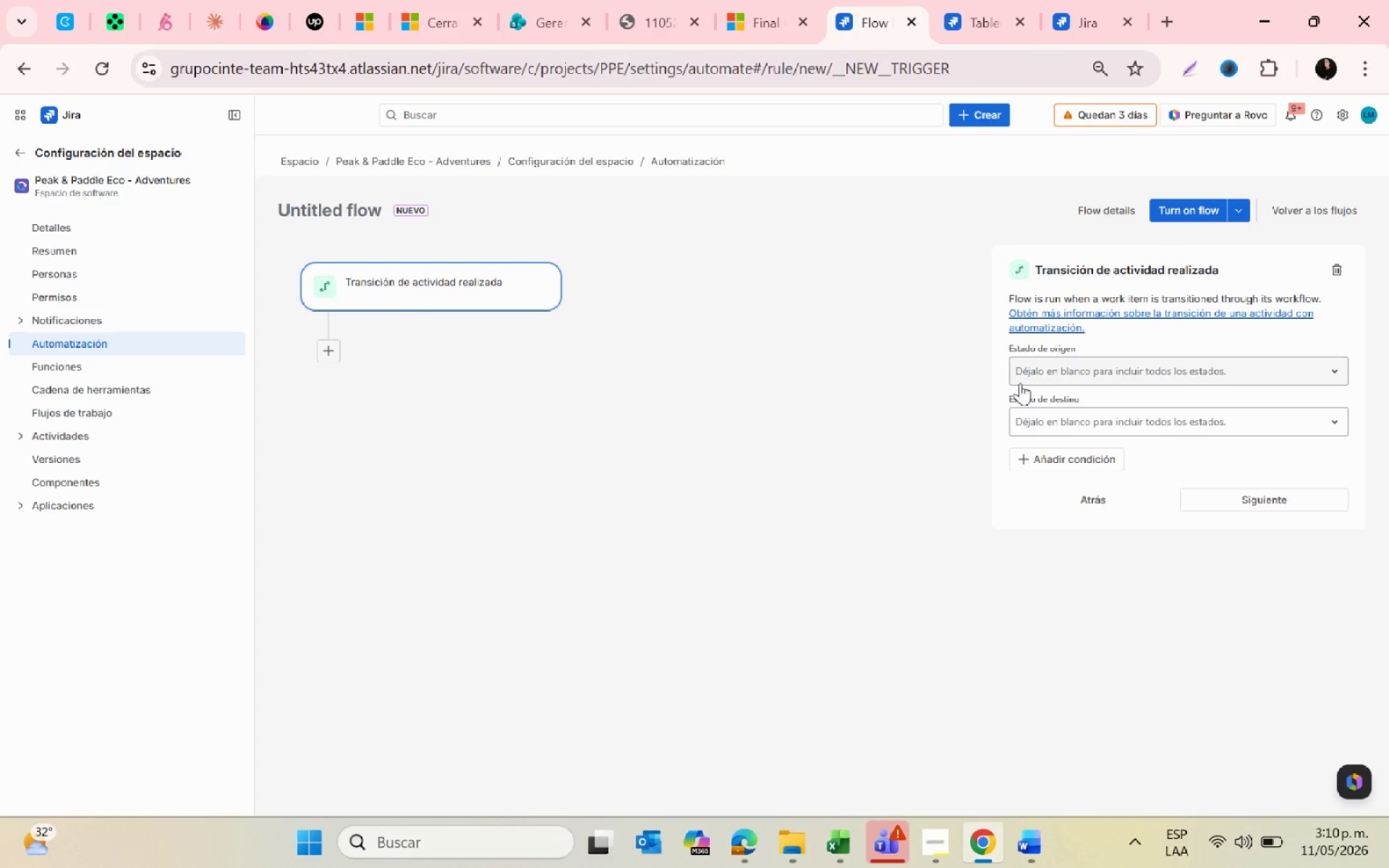 
left_click([980, 5])
 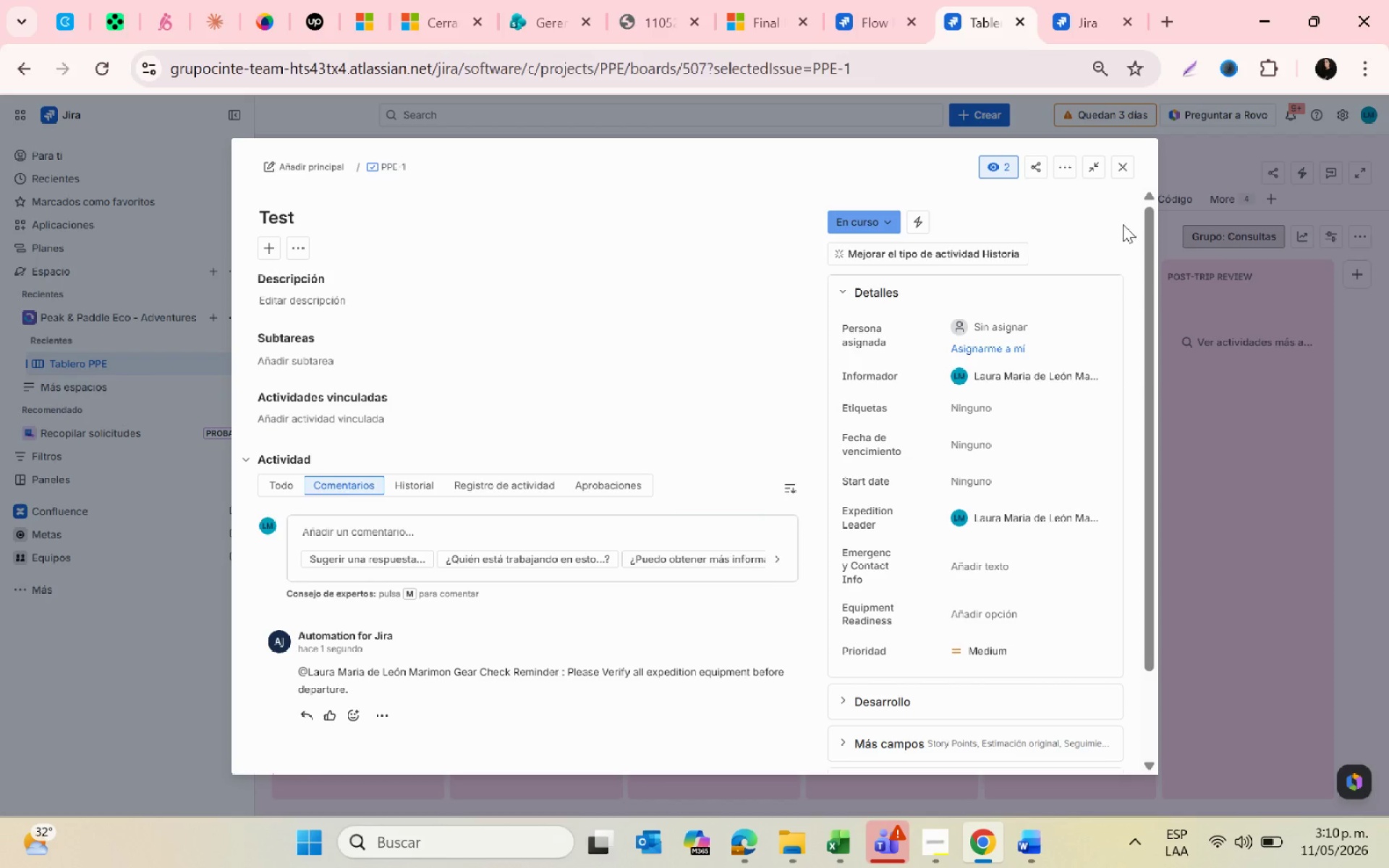 
left_click([1121, 171])
 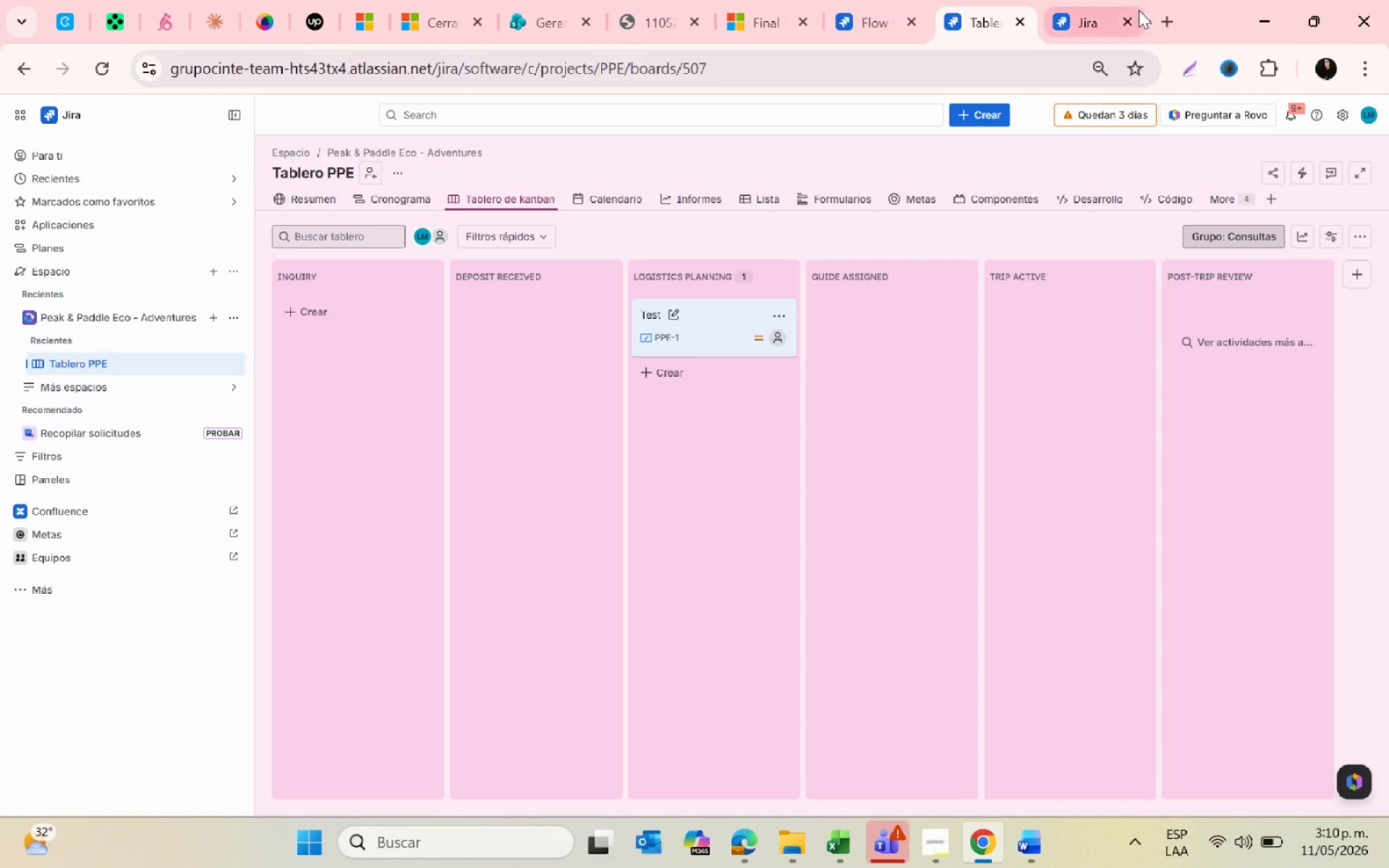 
left_click([1084, 19])
 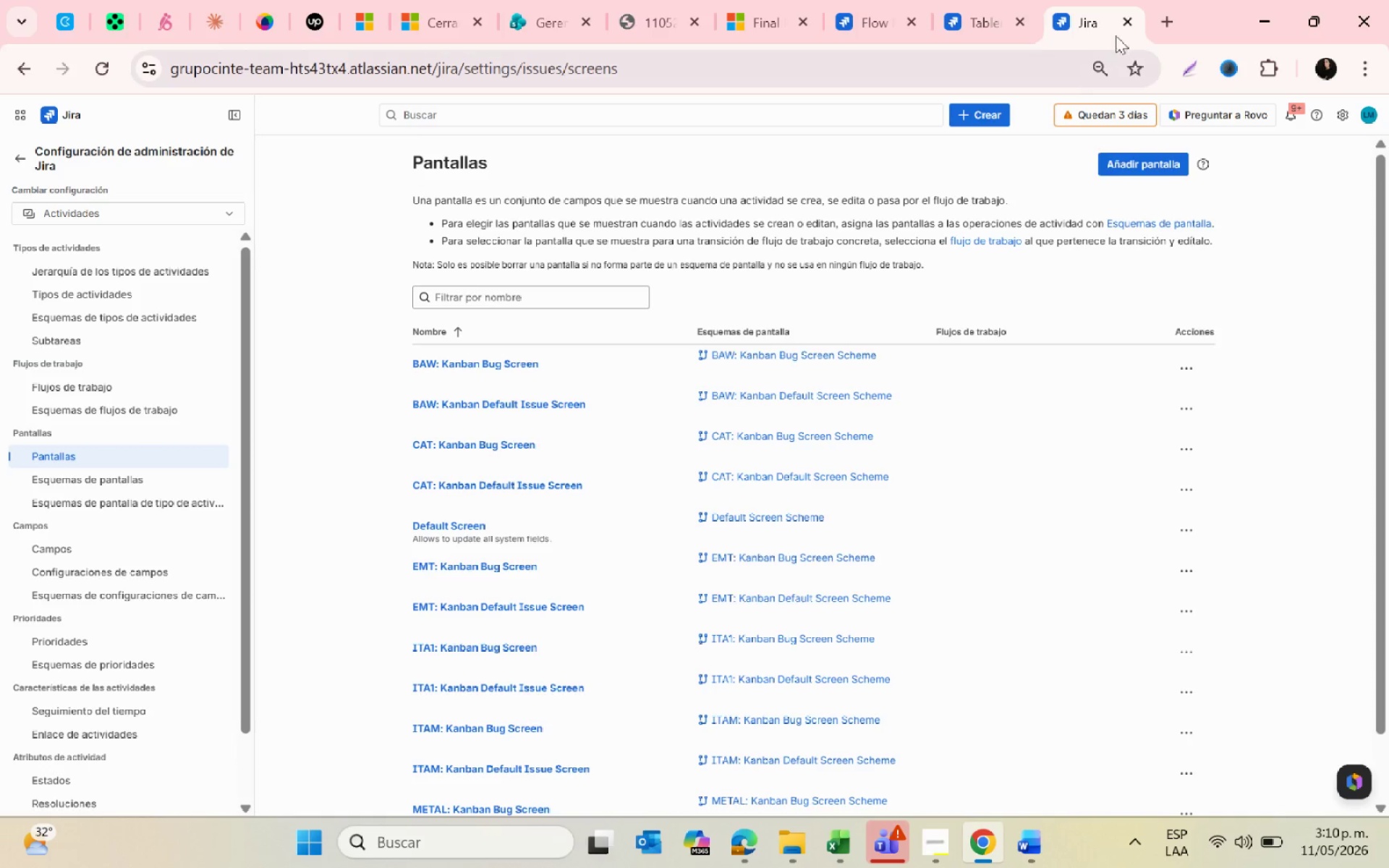 
left_click([1134, 30])
 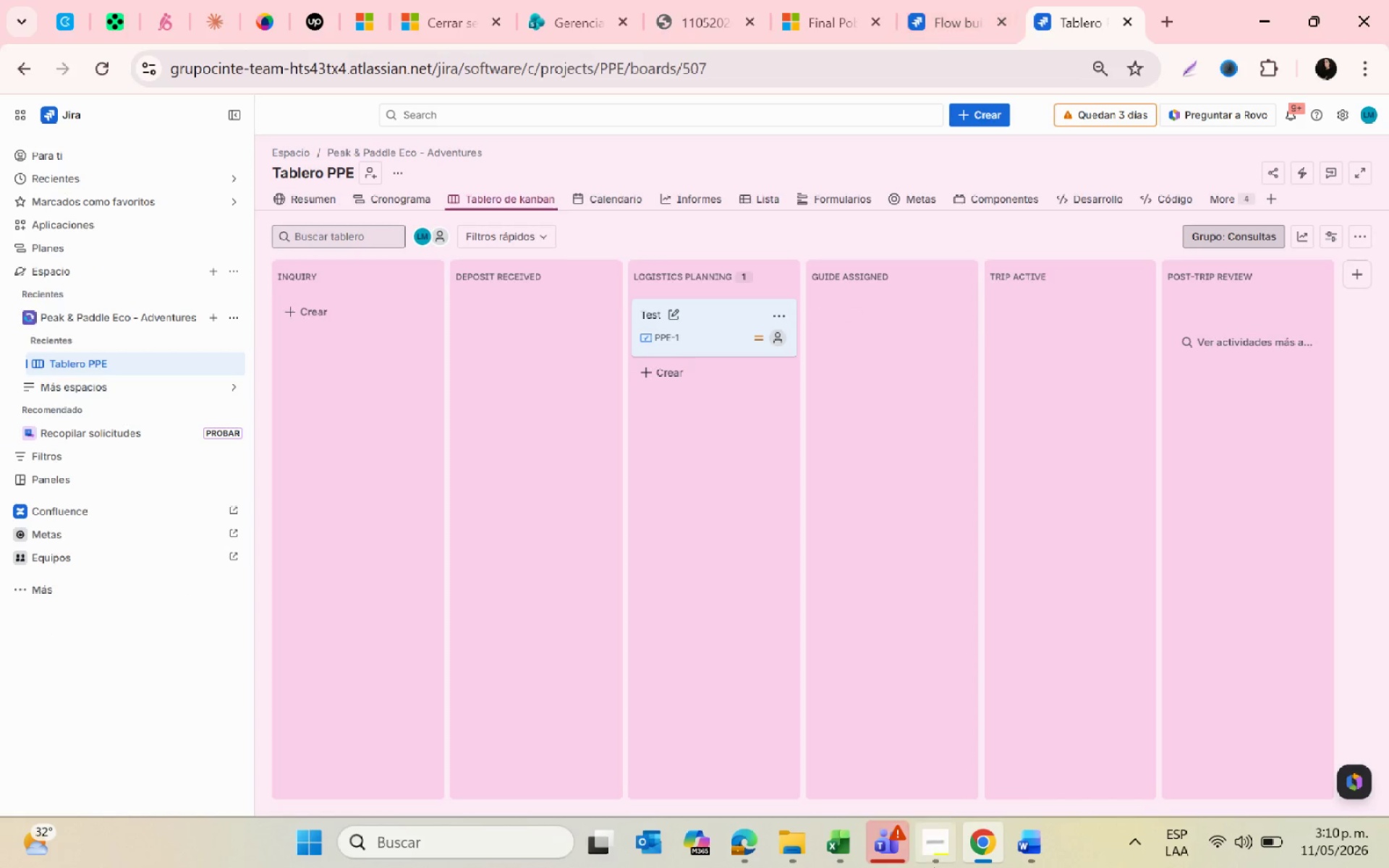 
left_click([945, 854])